 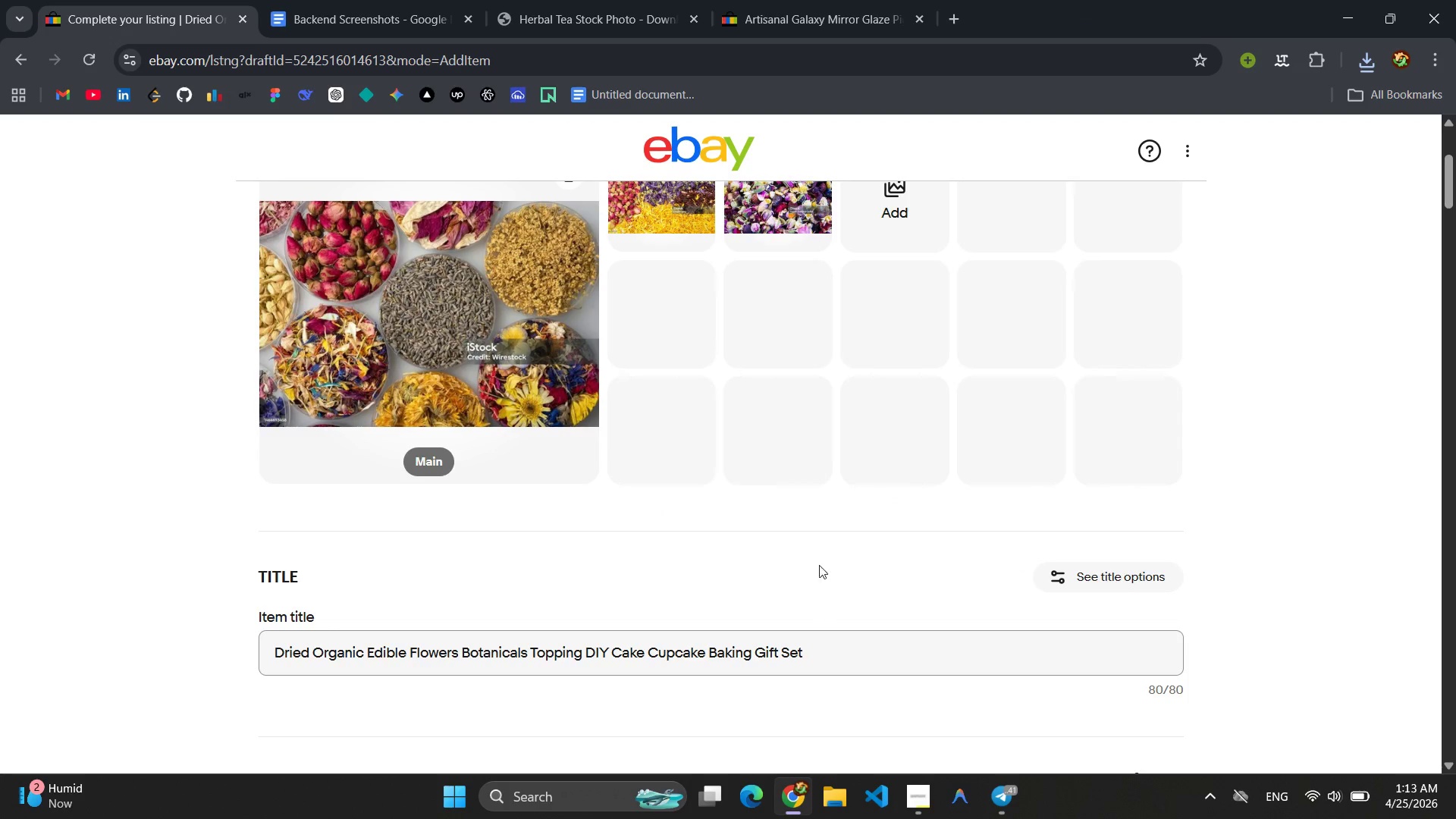 
key(Meta+Shift+ShiftLeft)
 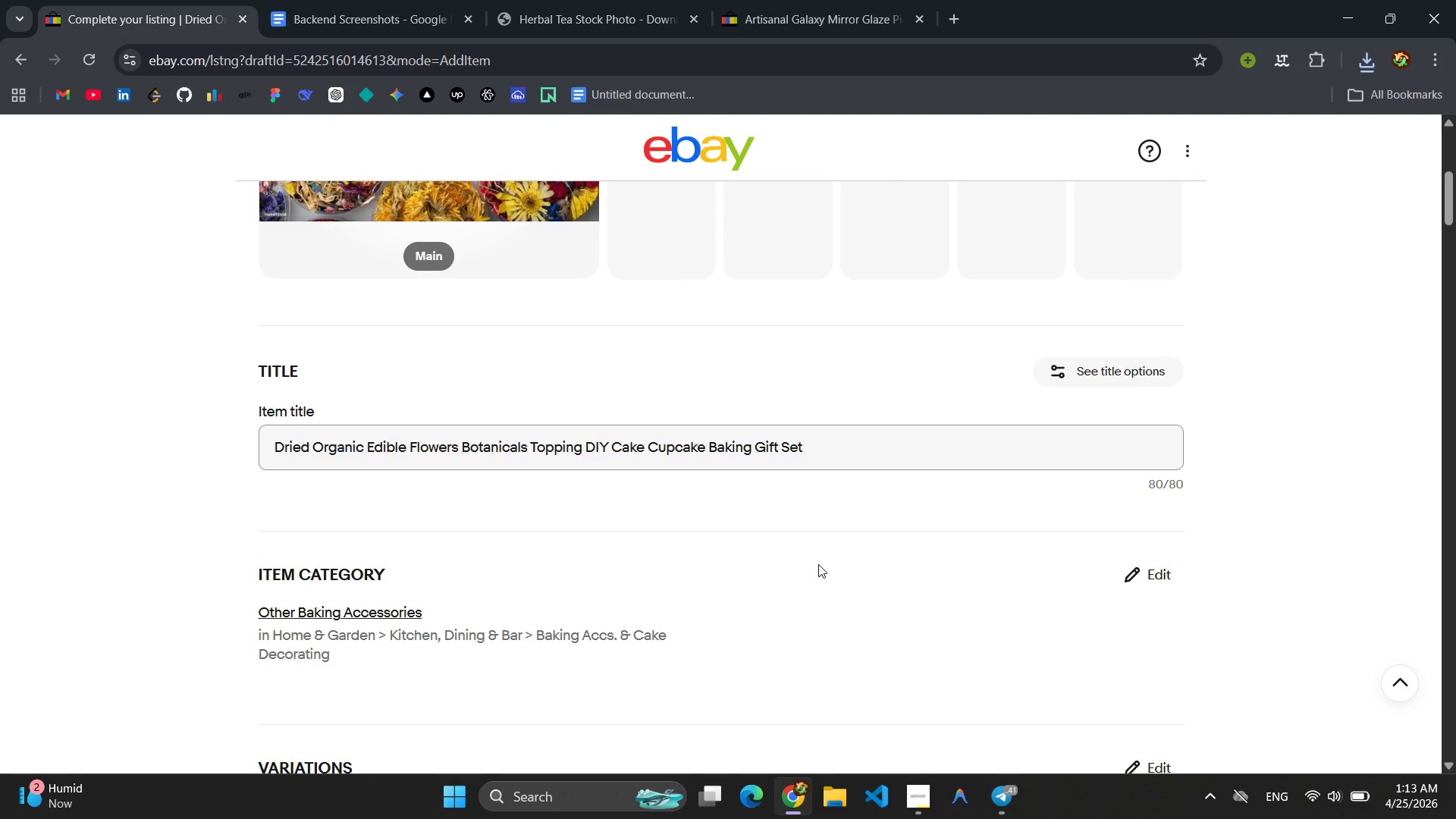 
key(Meta+MetaLeft)
 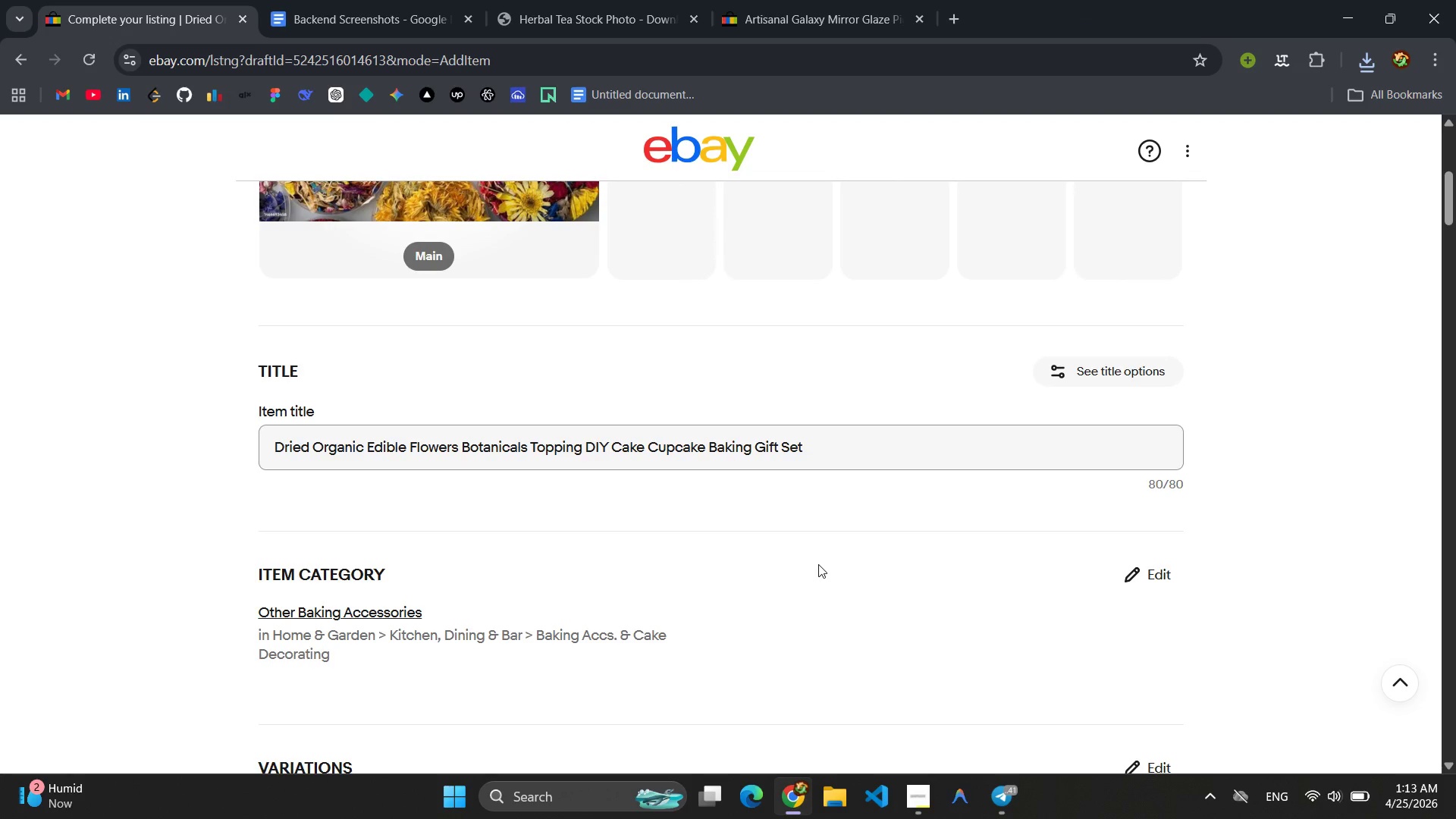 
left_click_drag(start_coordinate=[241, 326], to_coordinate=[1195, 535])
 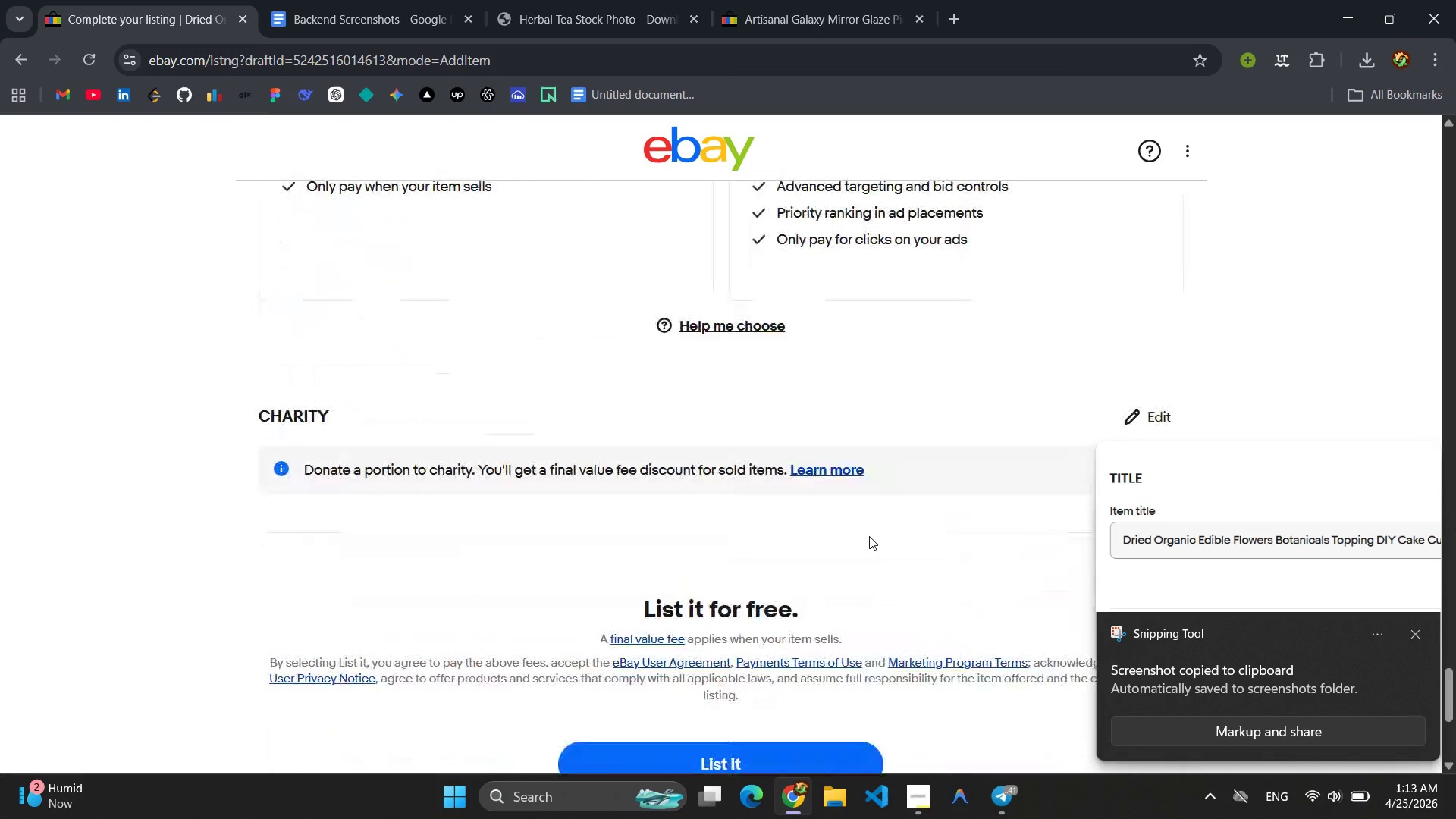 
wait(7.16)
 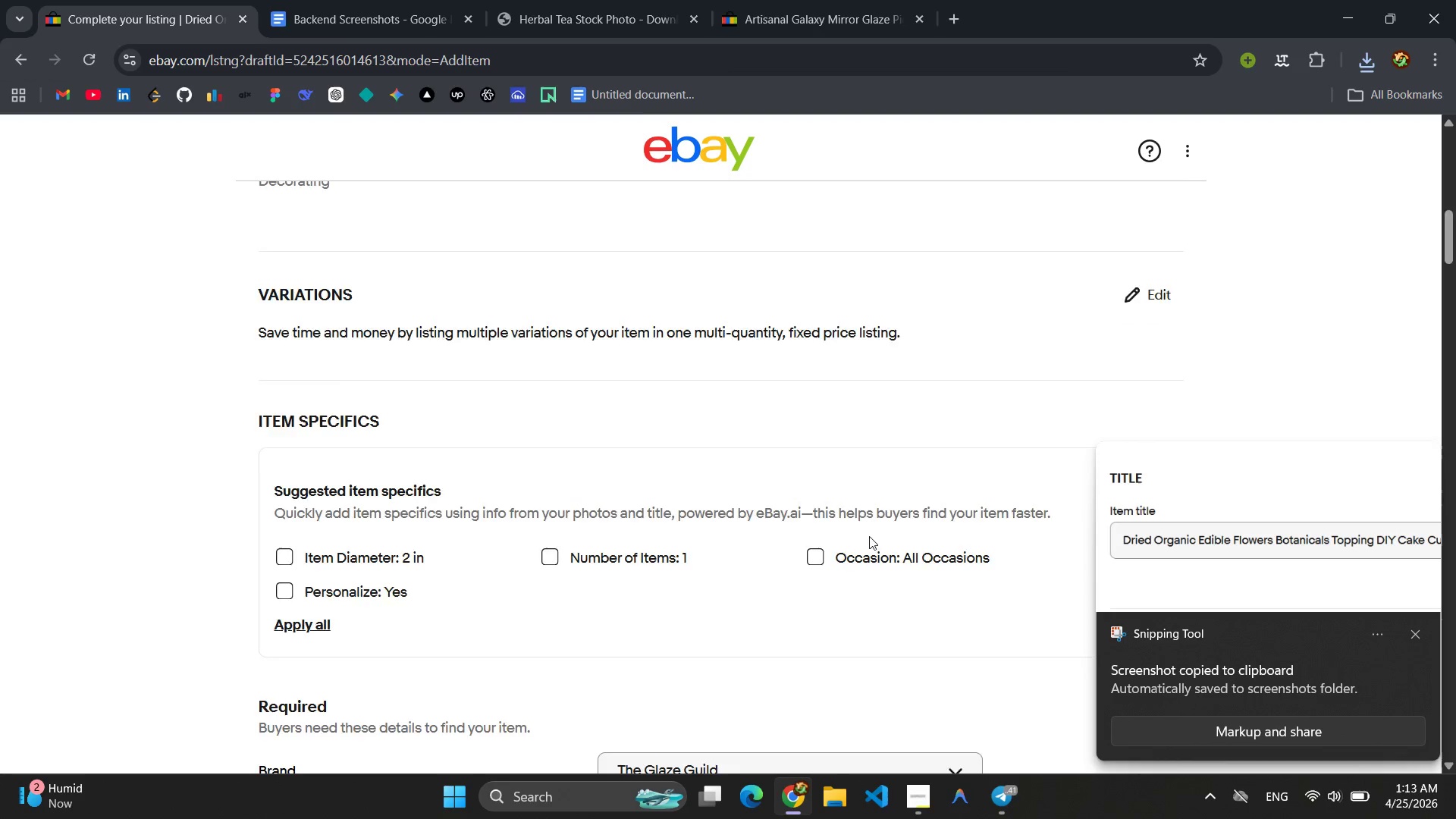 
left_click([715, 557])
 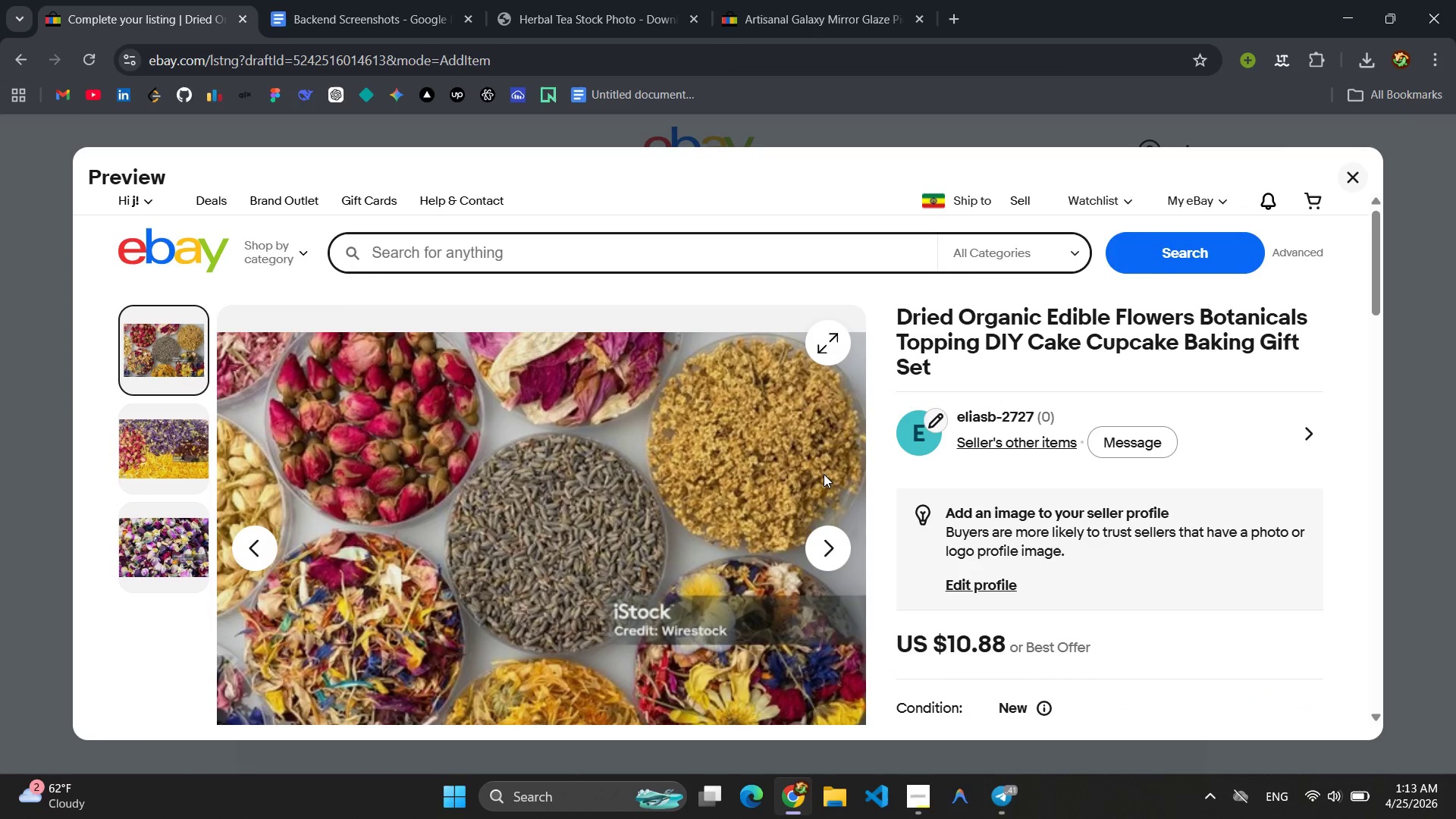 
wait(10.22)
 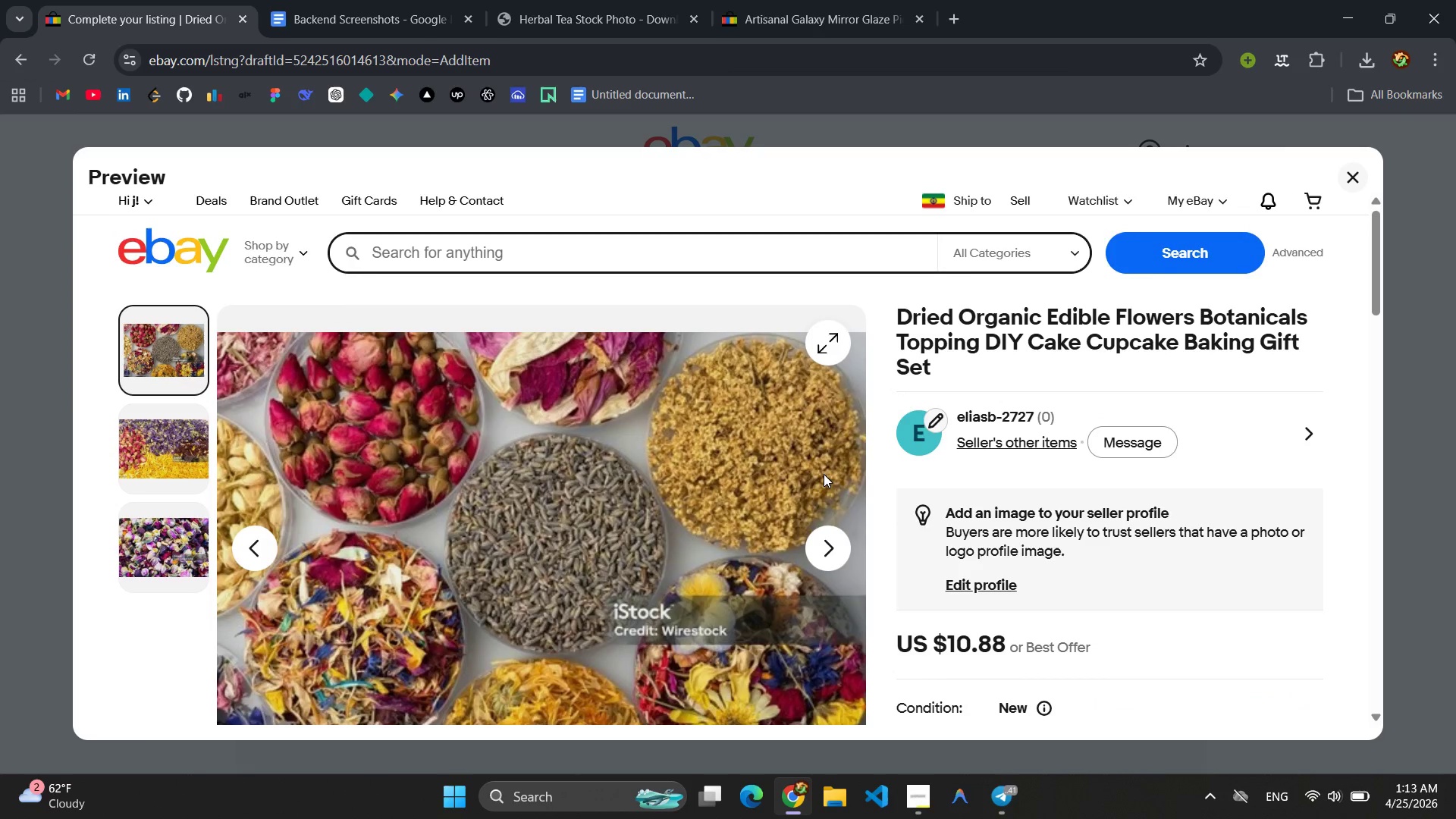 
key(Meta+MetaLeft)
 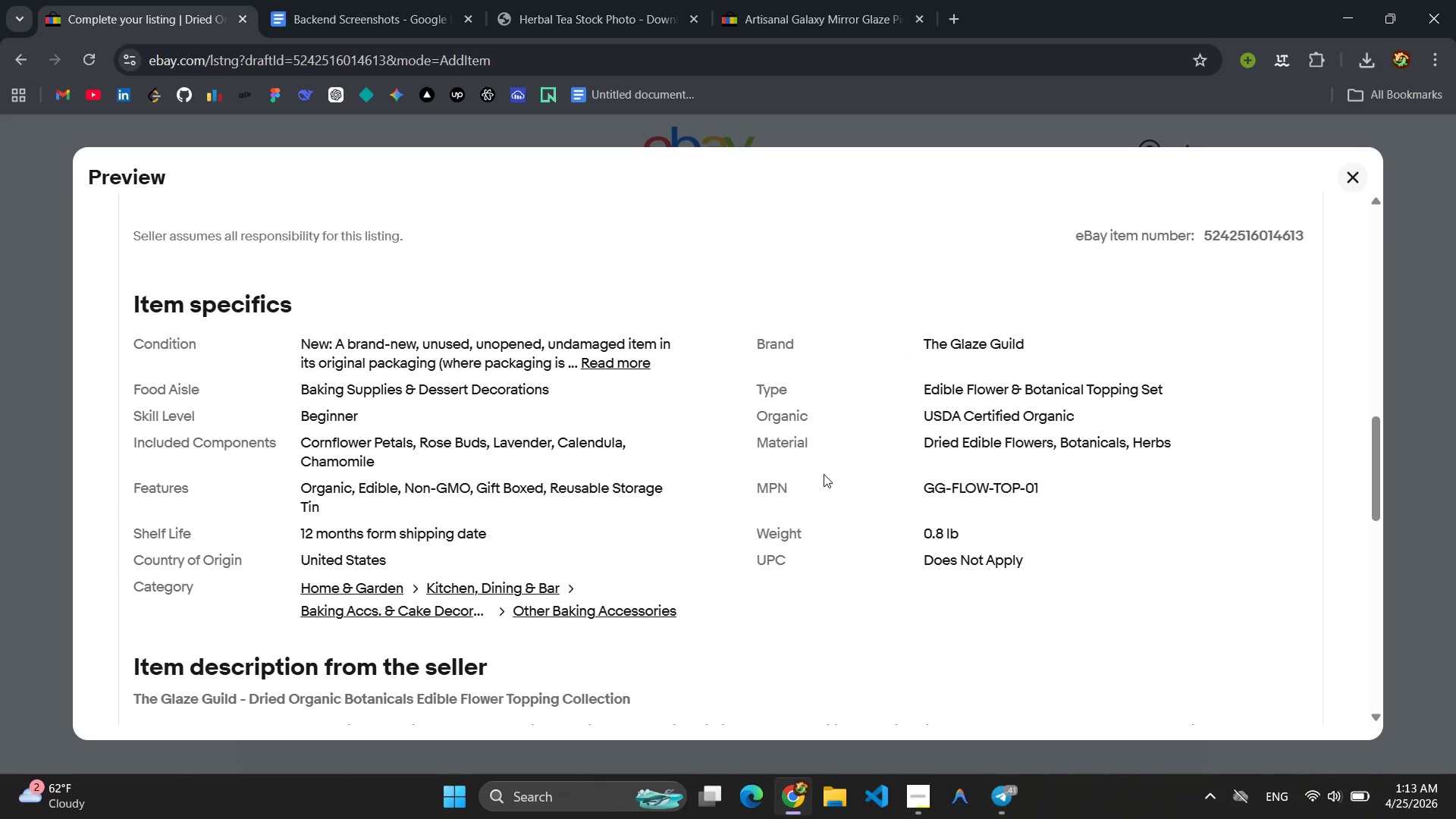 
key(Meta+Shift+ShiftLeft)
 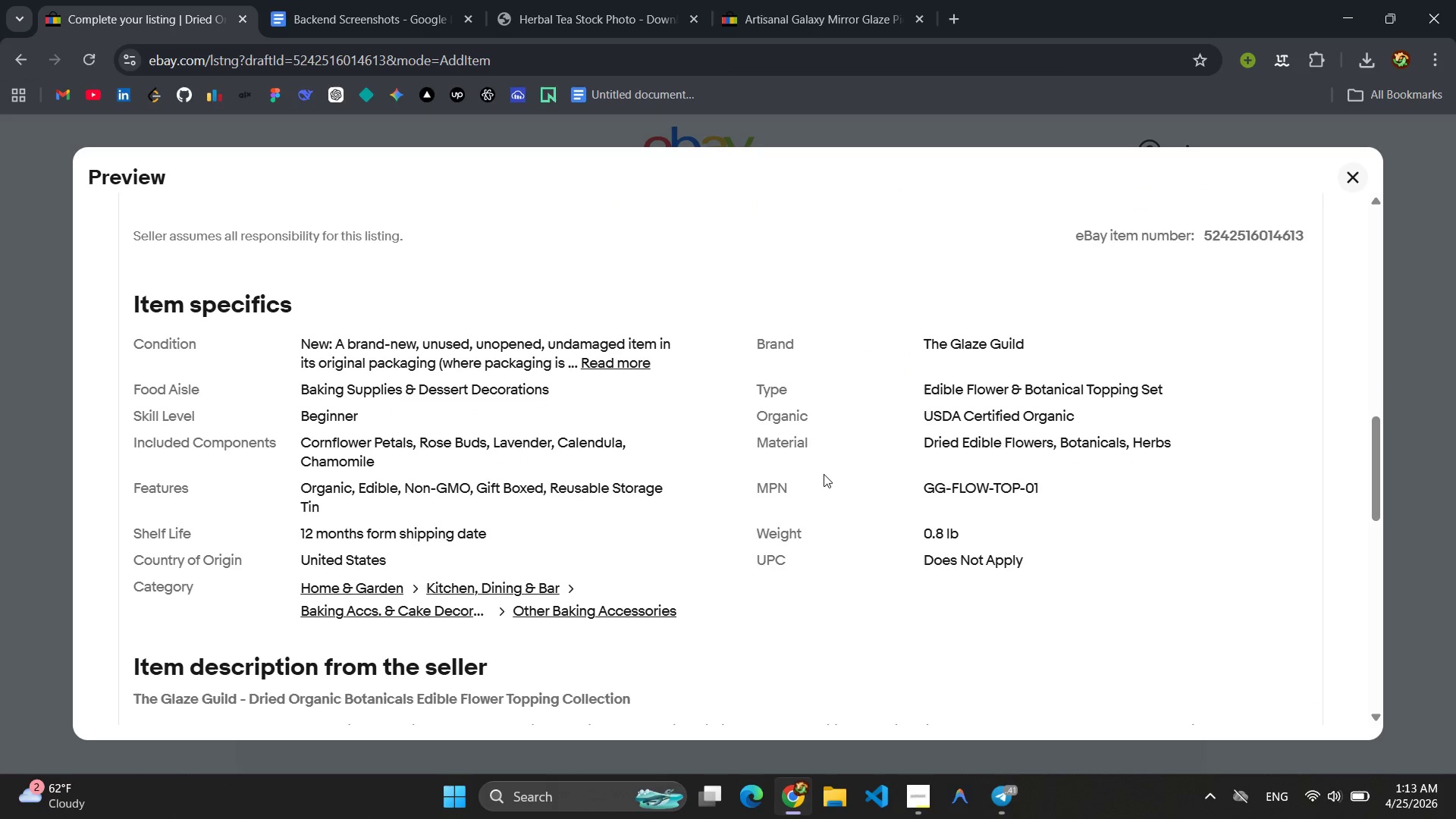 
key(Meta+Shift+S)
 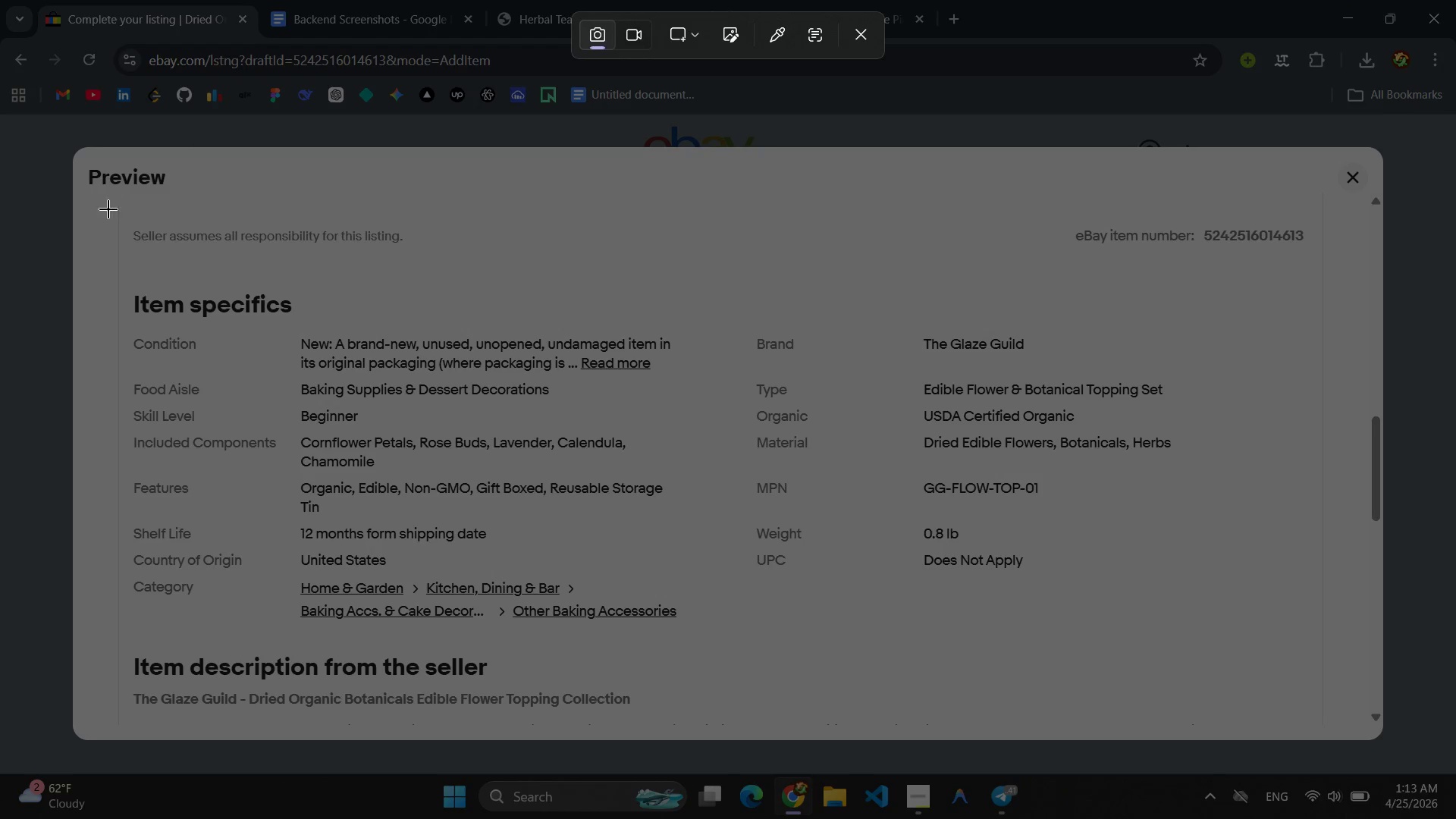 
left_click_drag(start_coordinate=[93, 194], to_coordinate=[1348, 631])
 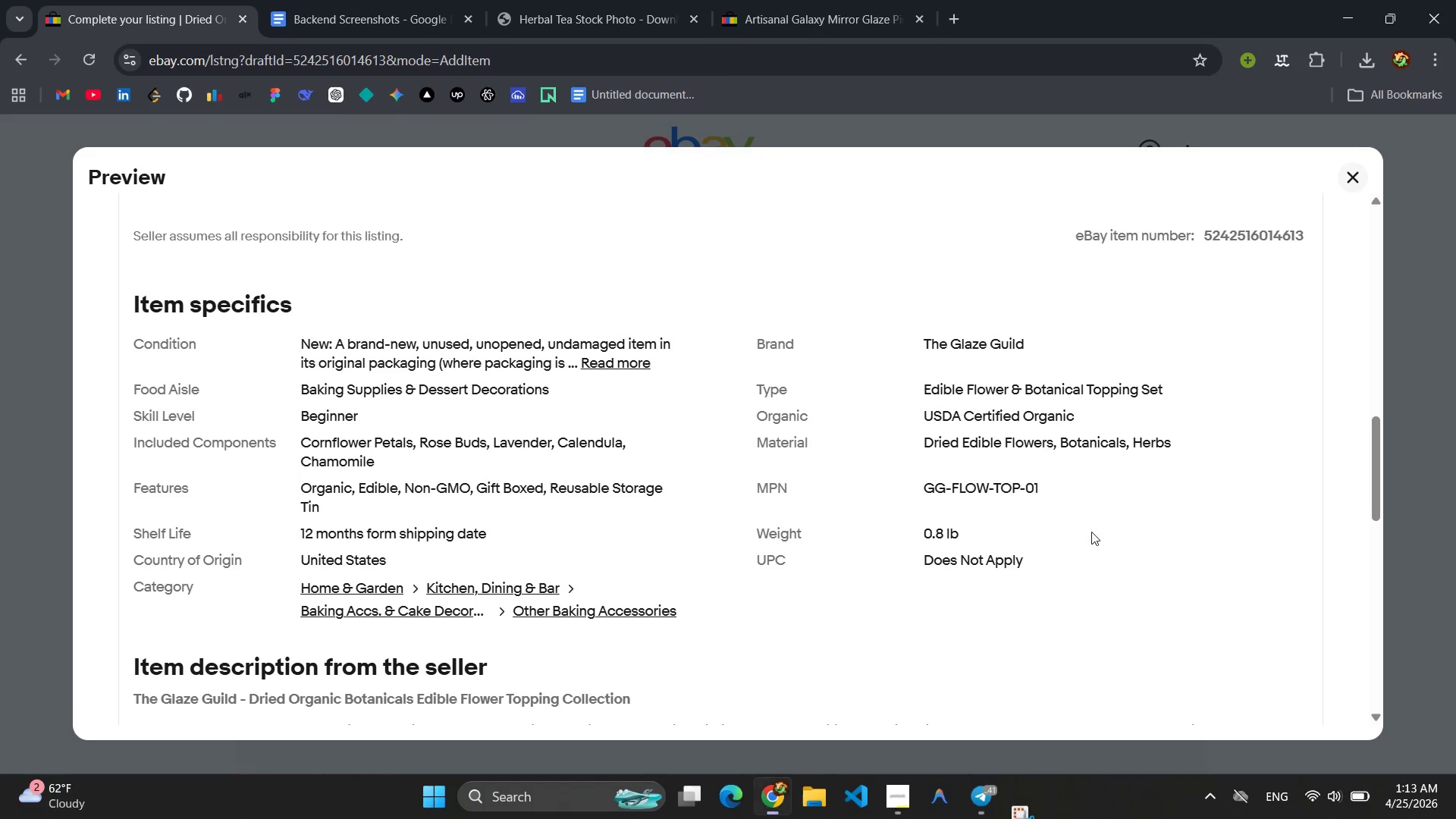 
mouse_move([1084, 522])
 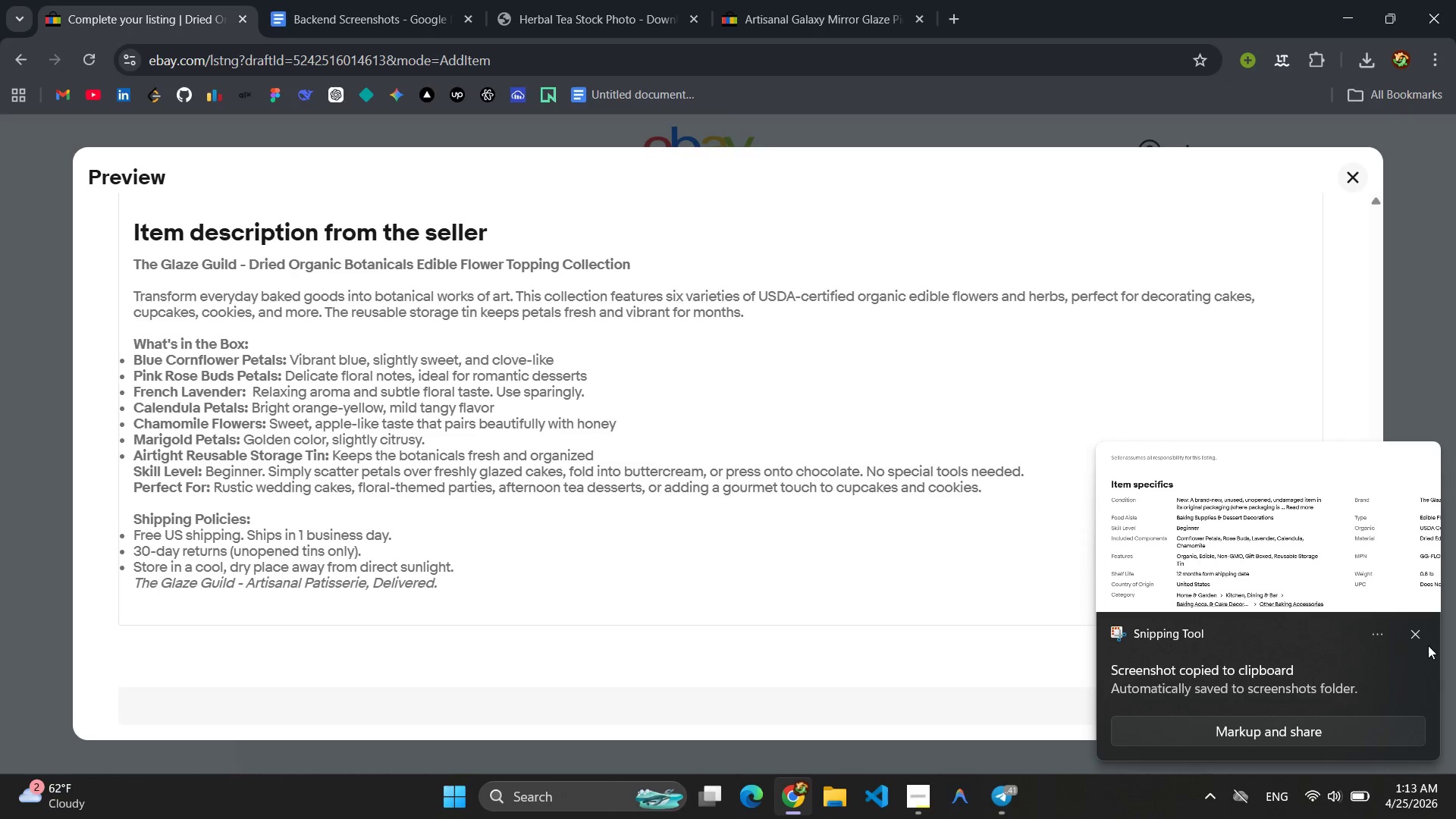 
left_click([1424, 634])
 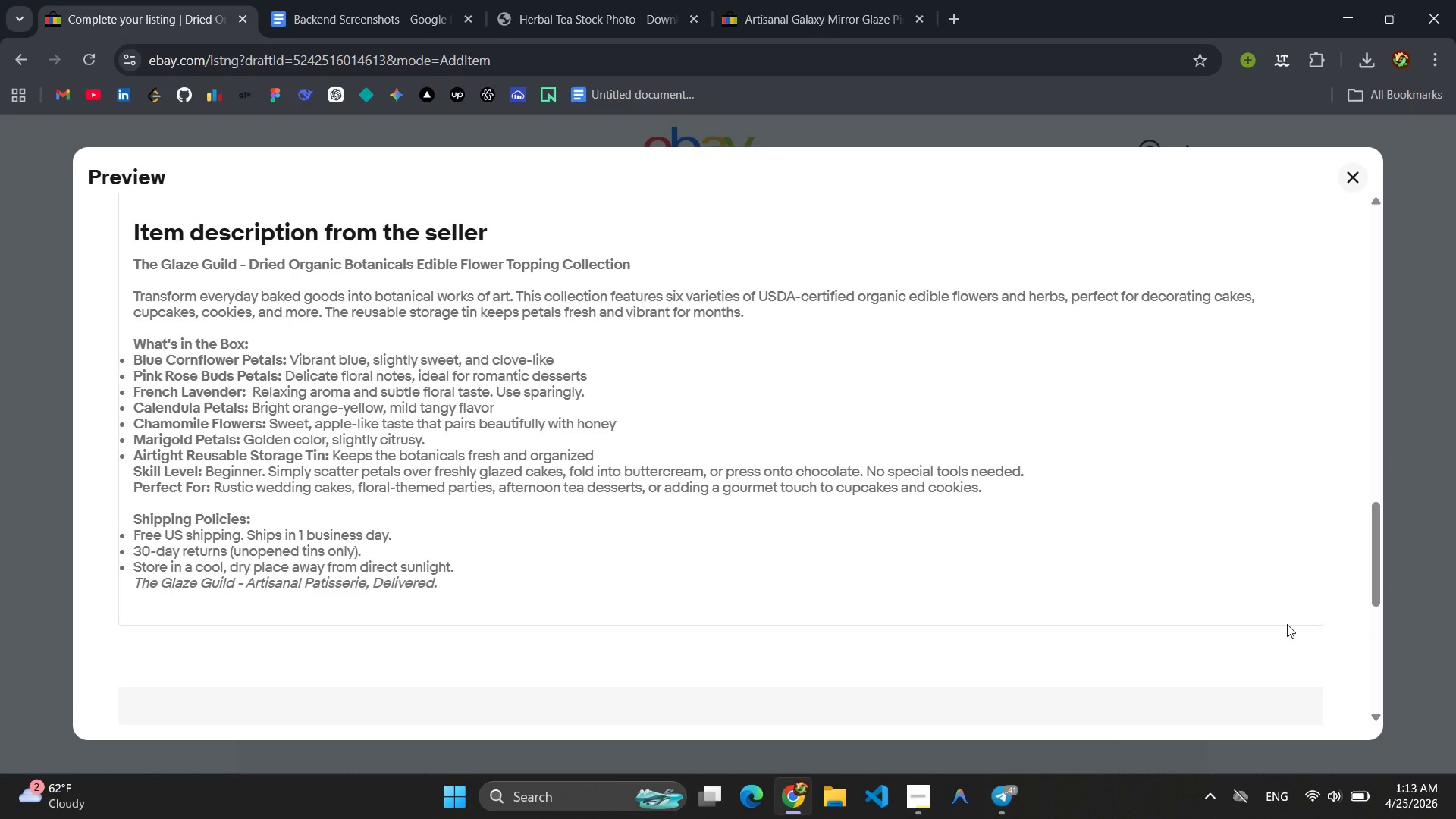 
key(Meta+MetaLeft)
 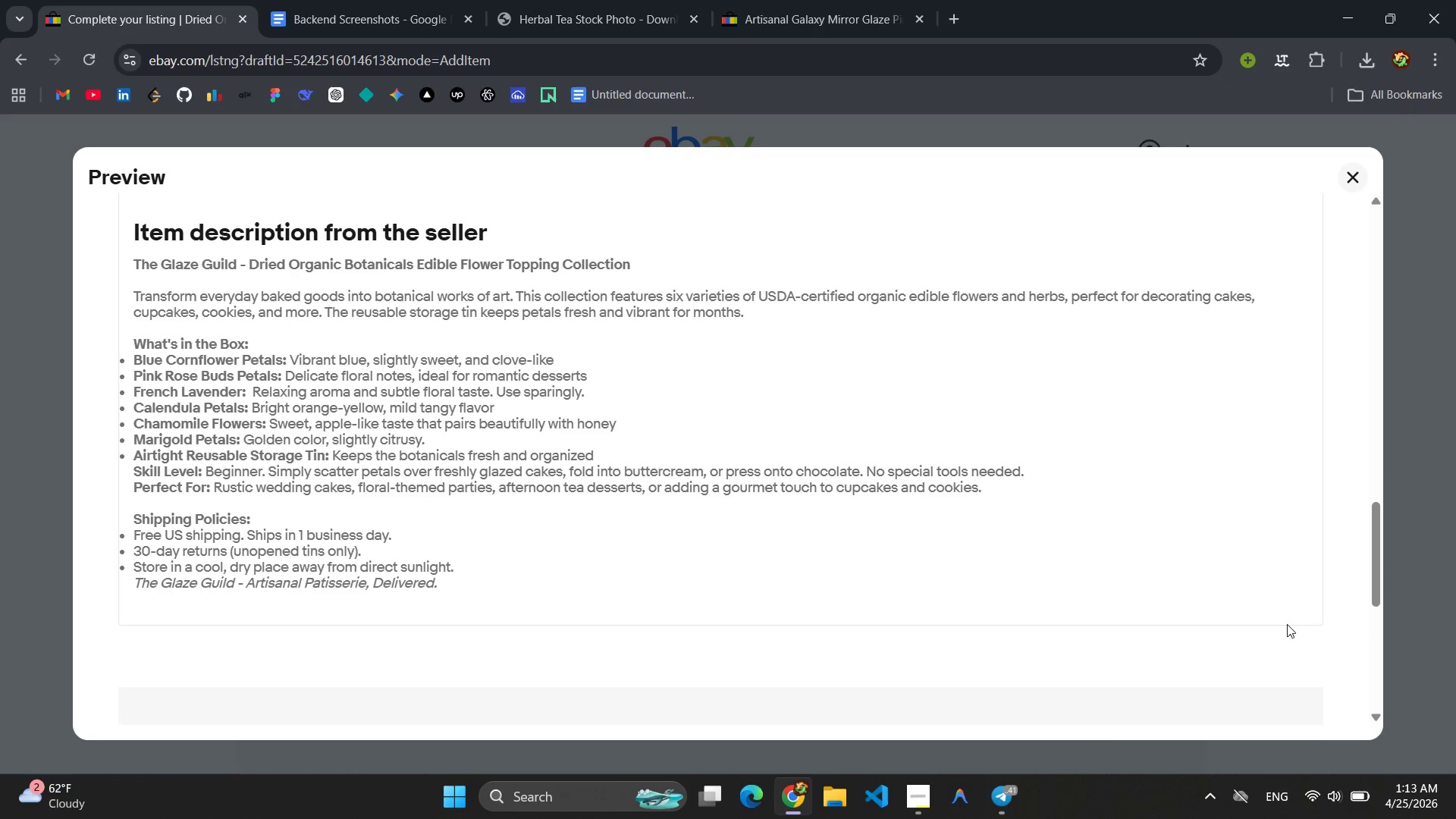 
key(Meta+Shift+ShiftLeft)
 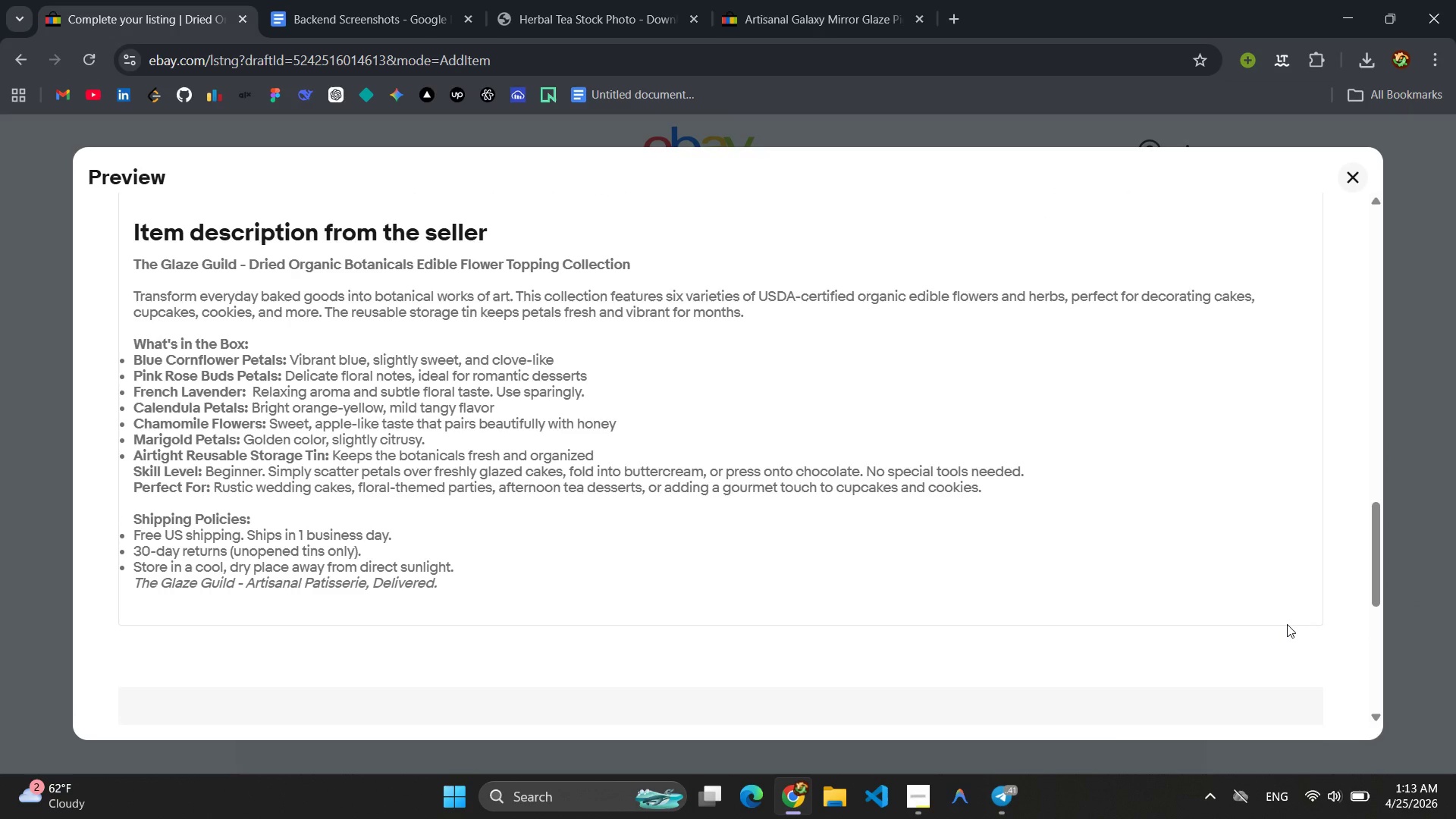 
key(Meta+Shift+S)
 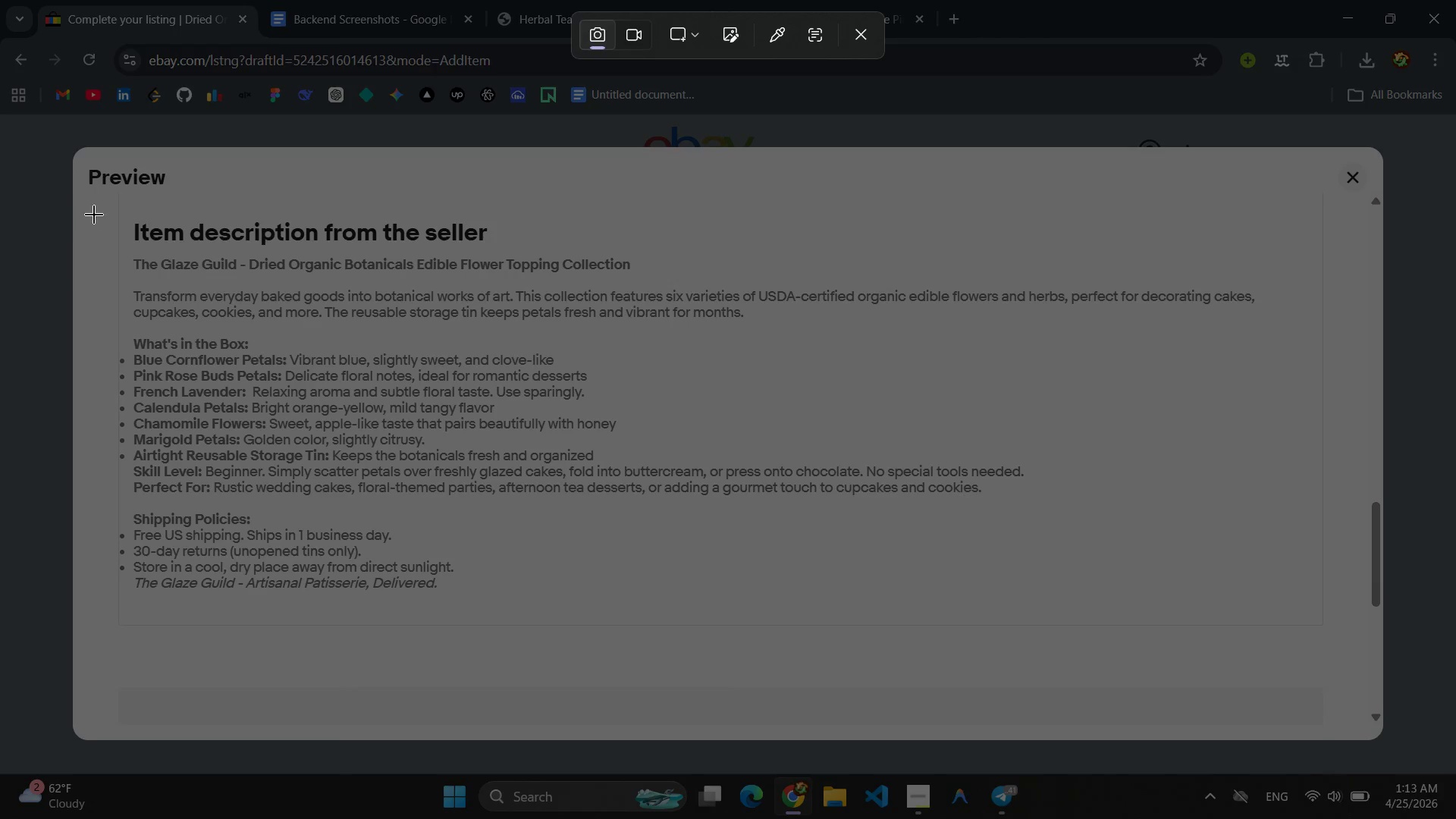 
left_click_drag(start_coordinate=[95, 193], to_coordinate=[1348, 622])
 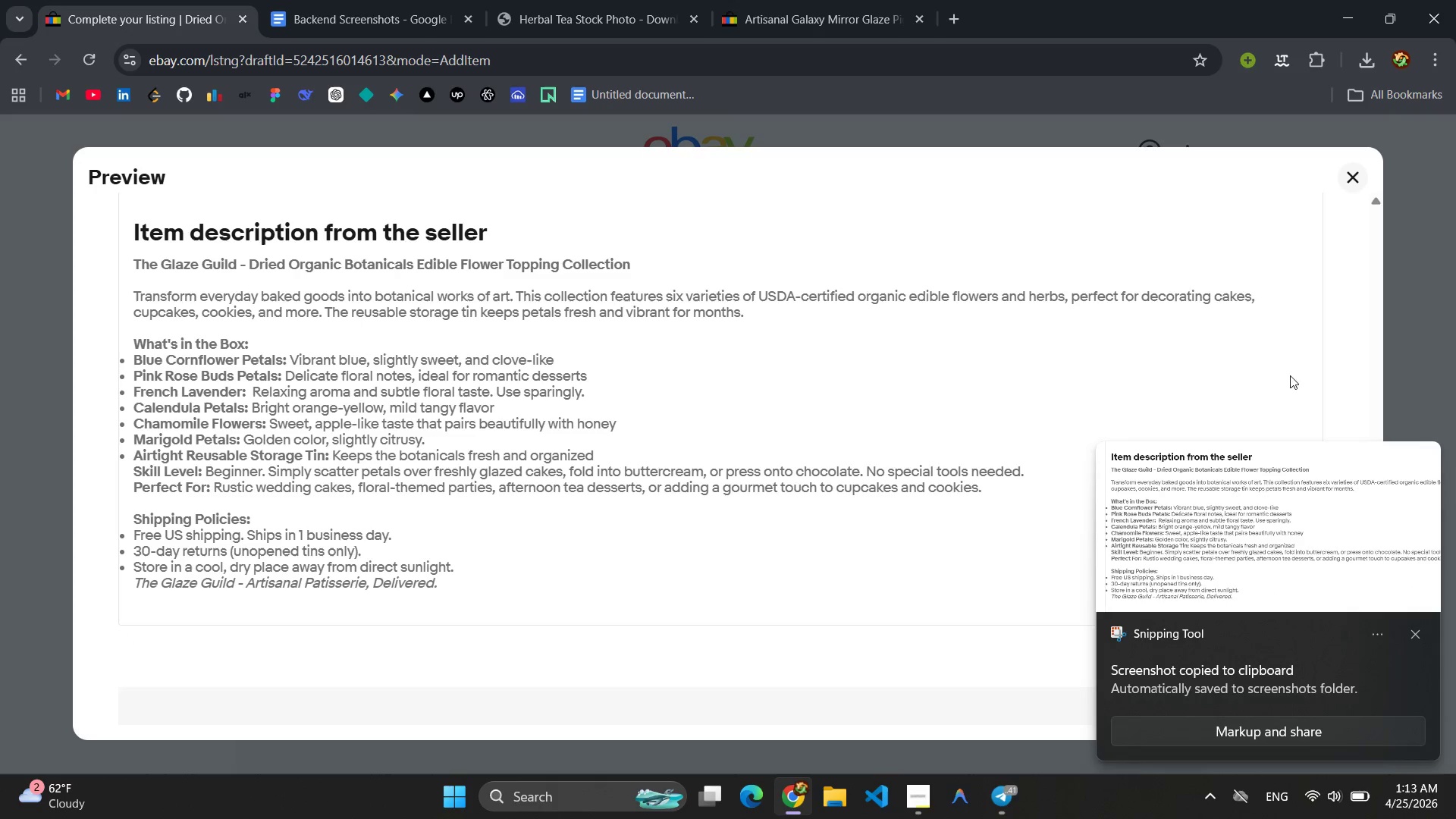 
left_click([1356, 179])
 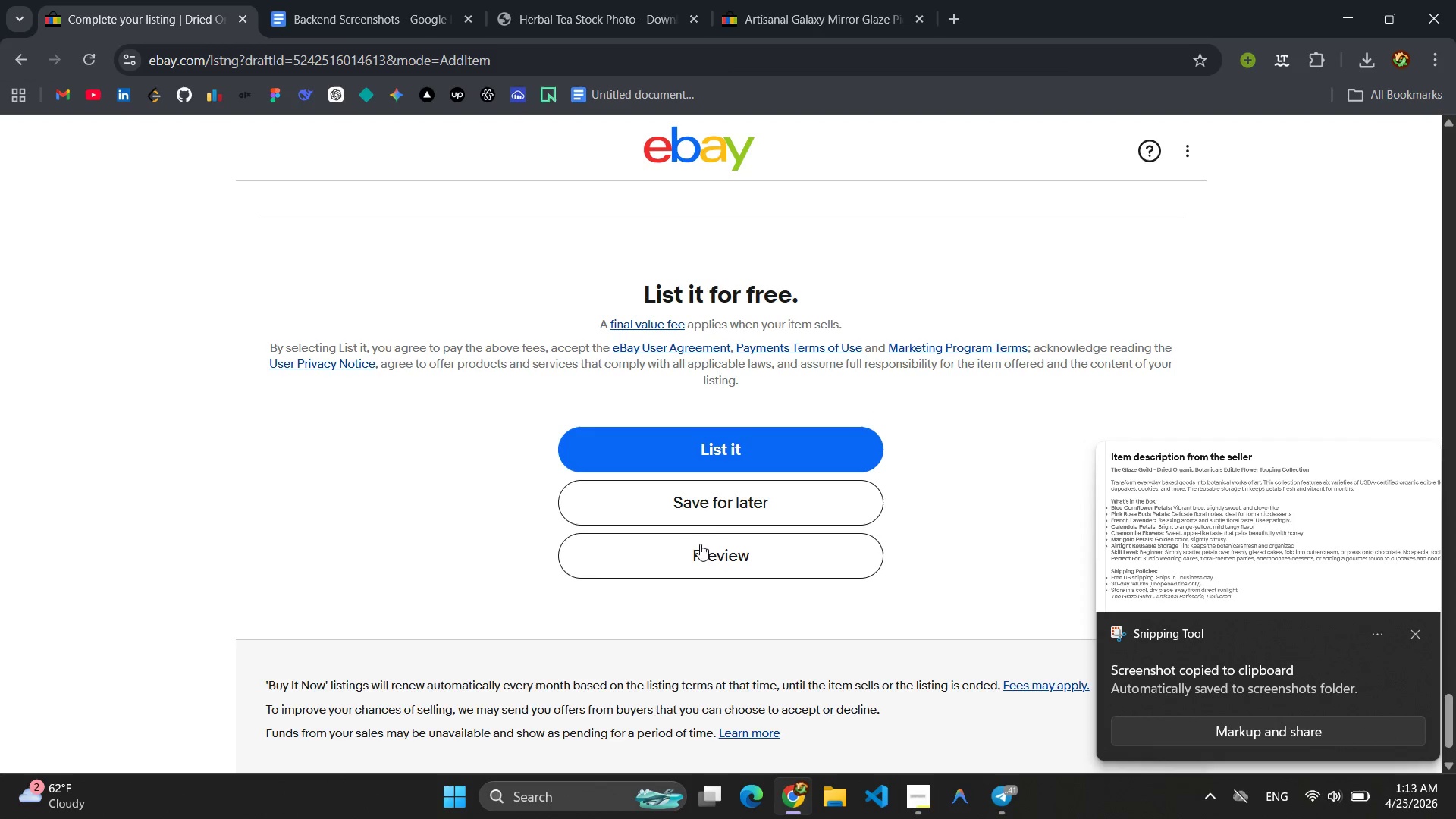 
left_click([705, 499])
 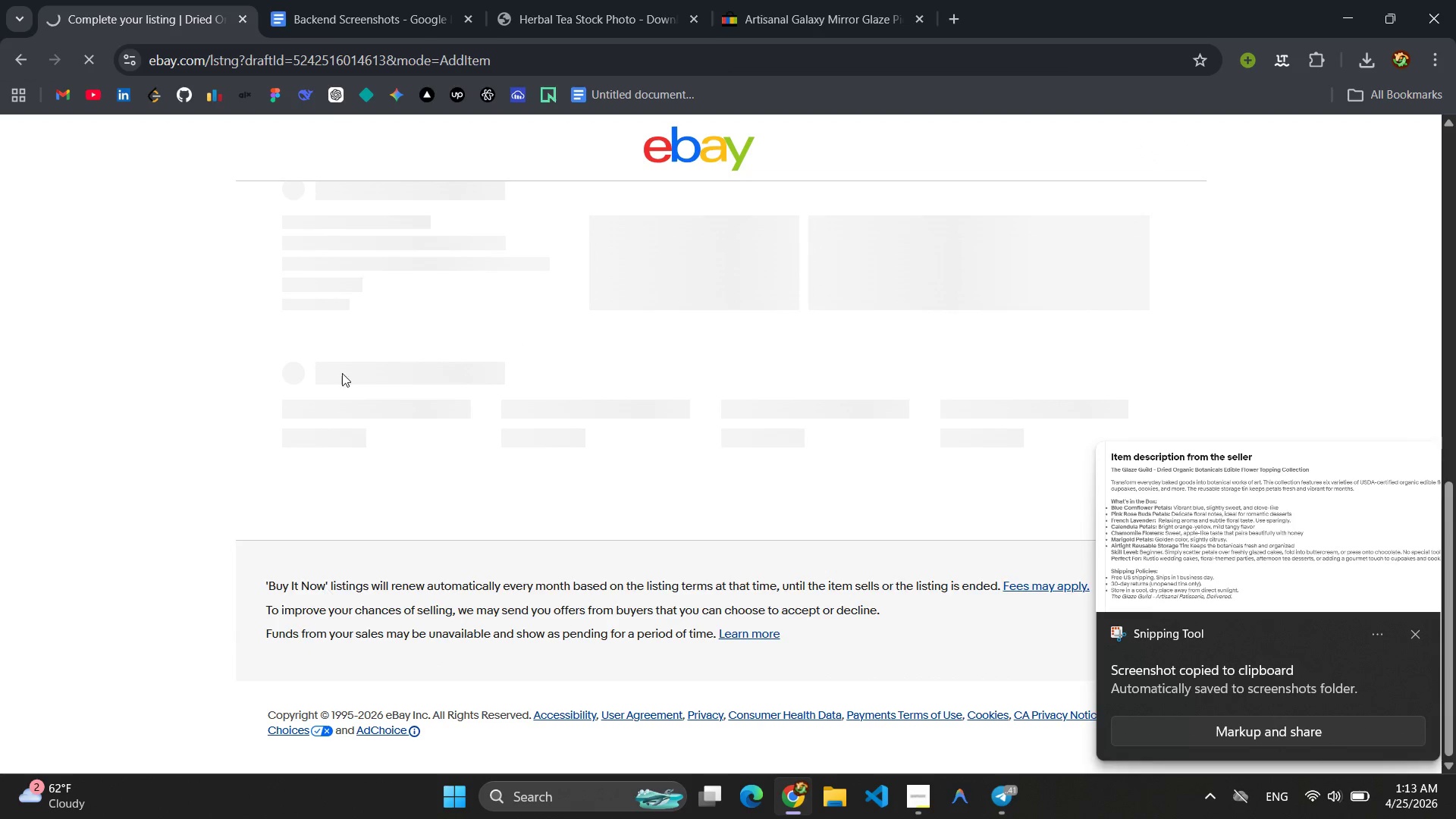 
left_click([337, 0])
 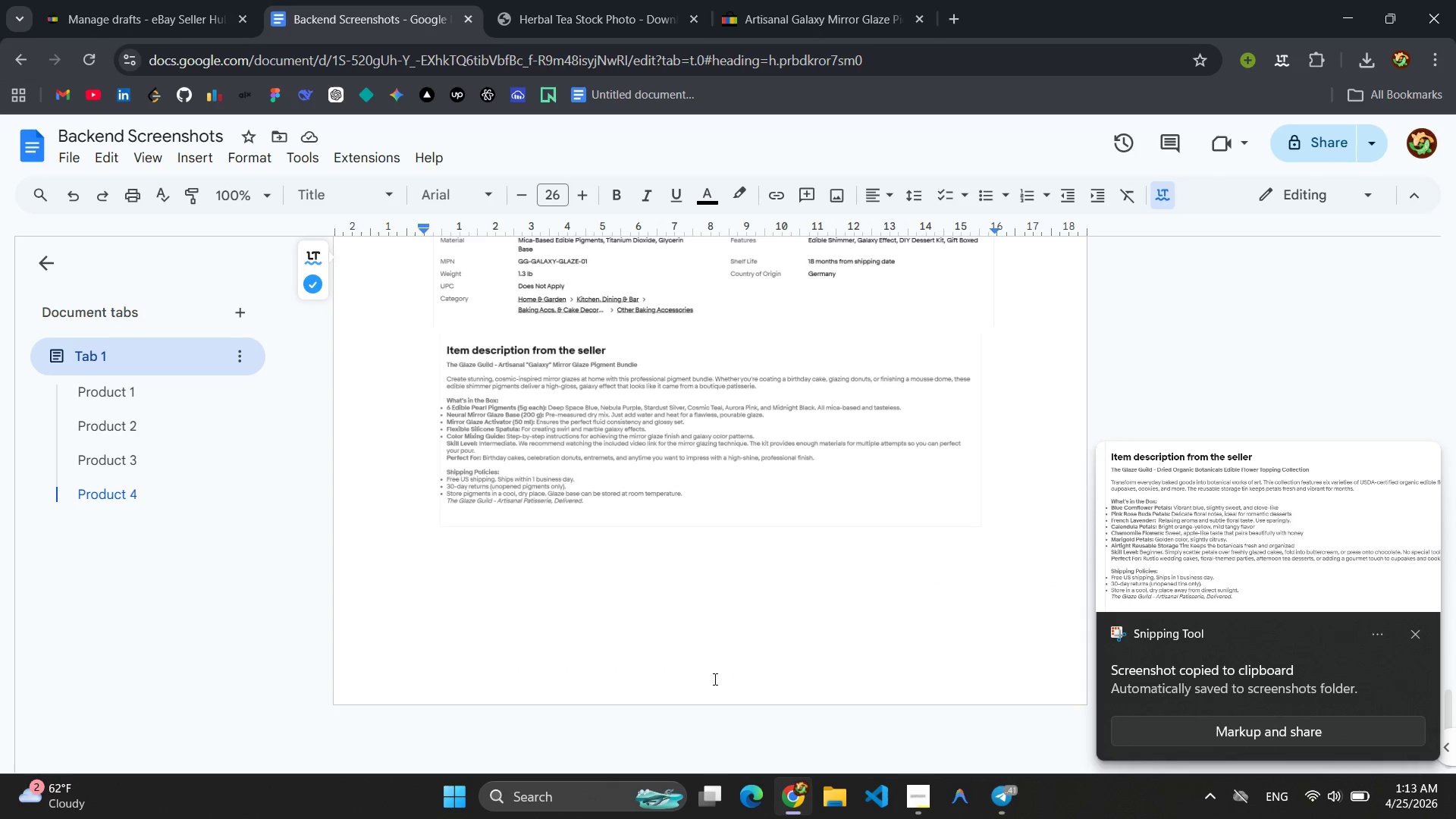 
scroll: coordinate [711, 560], scroll_direction: down, amount: 4.0
 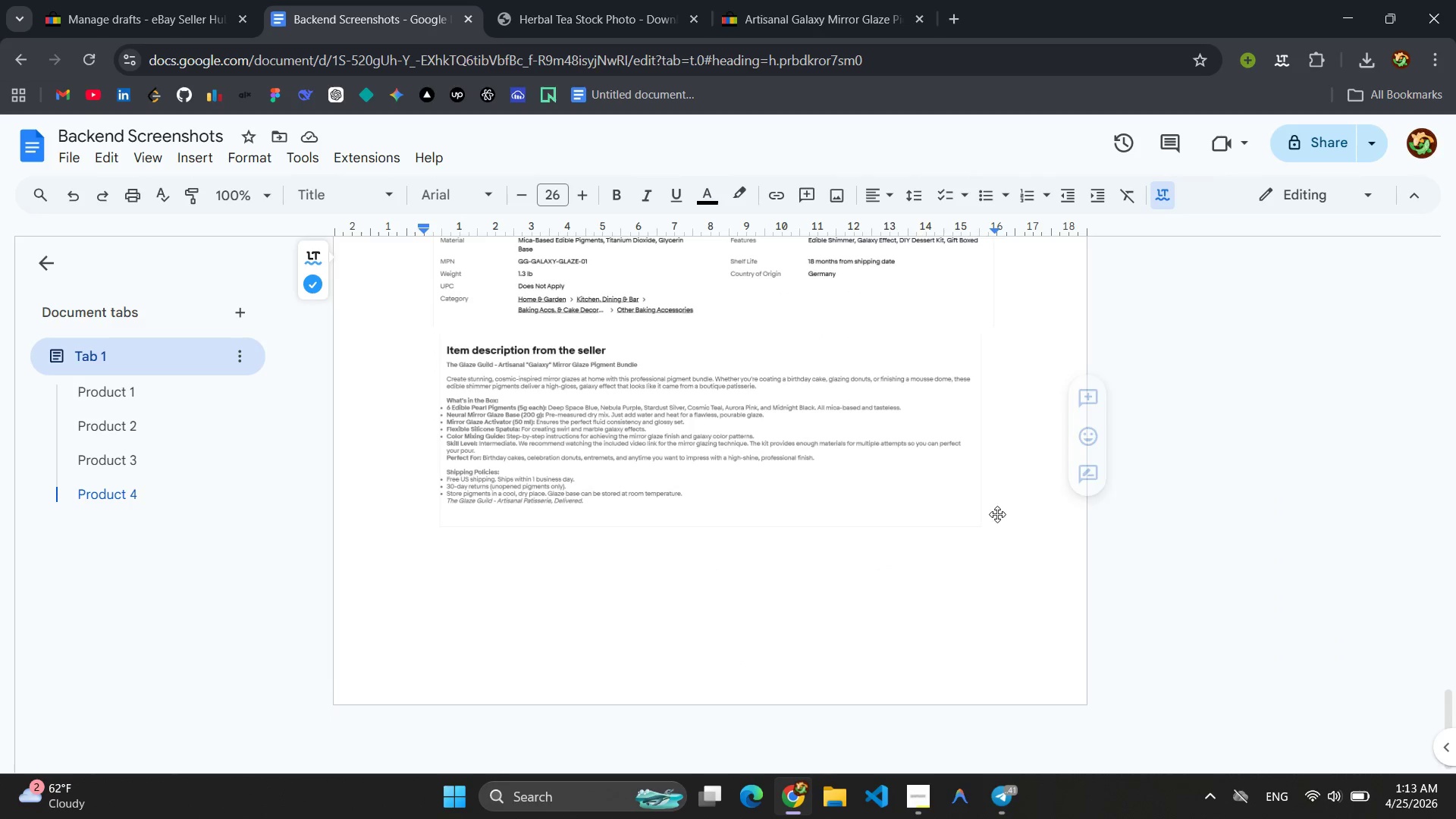 
scroll: coordinate [582, 554], scroll_direction: none, amount: 0.0
 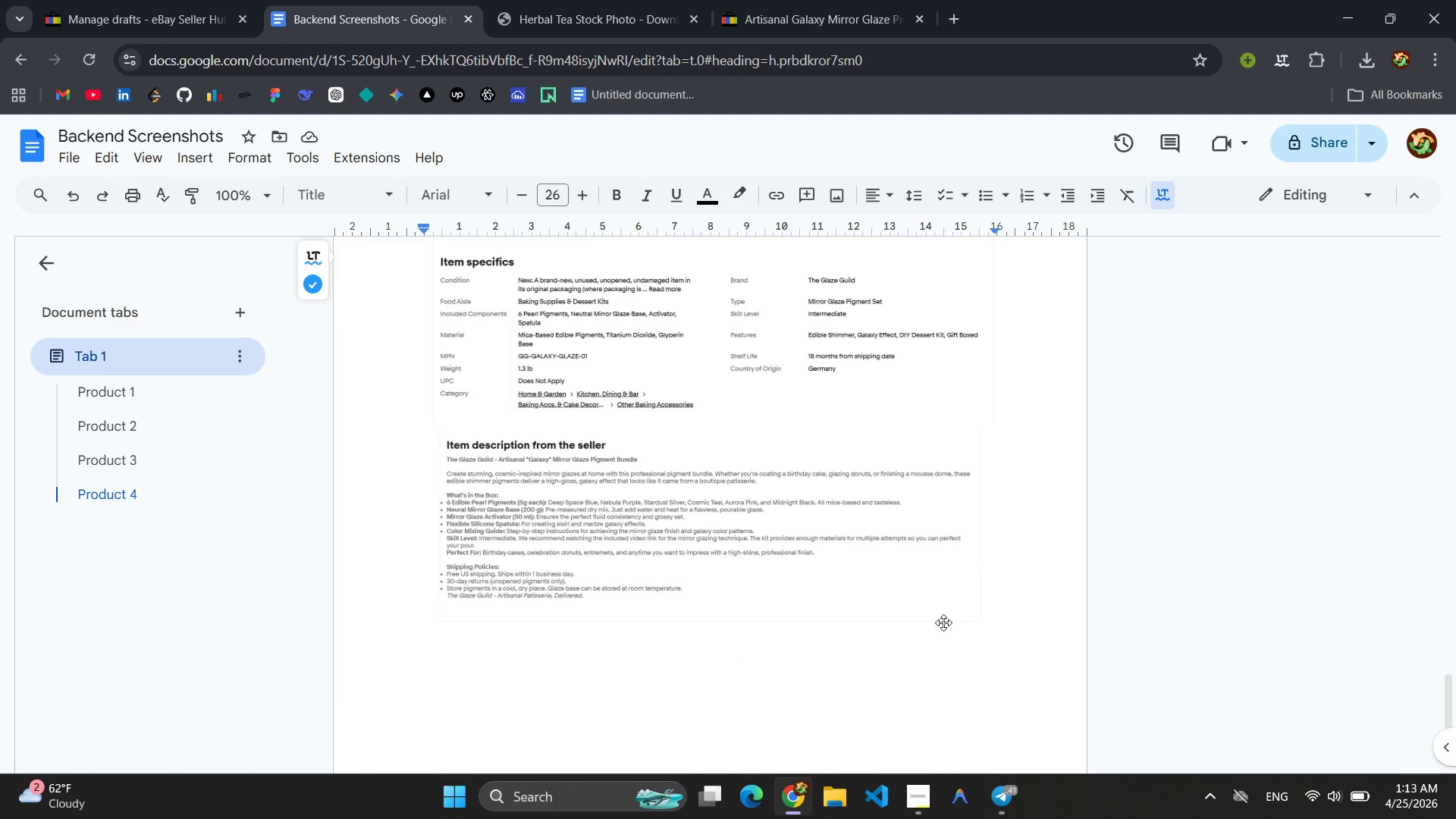 
scroll: coordinate [1072, 651], scroll_direction: down, amount: 2.0
 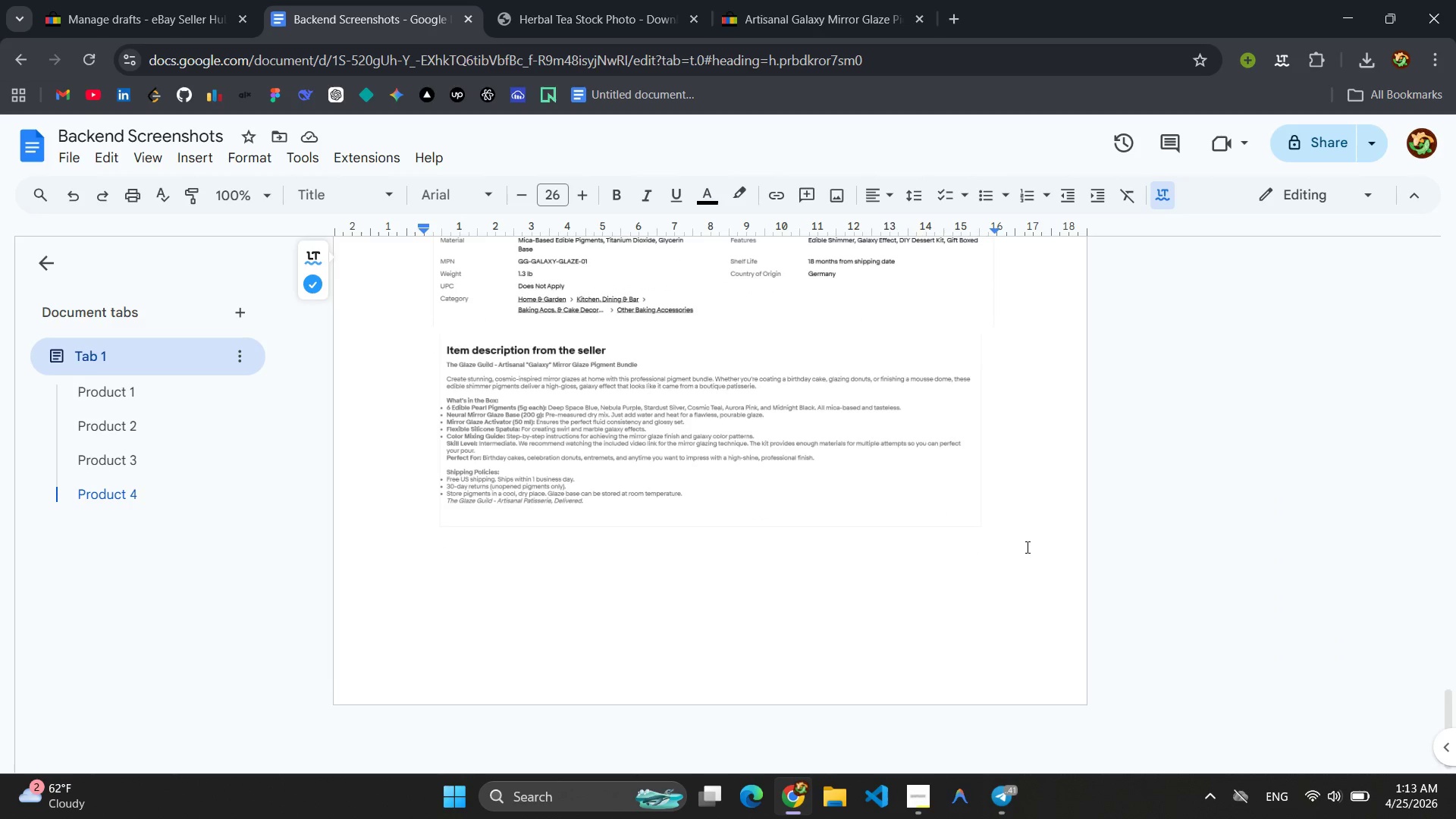 
left_click([1040, 544])
 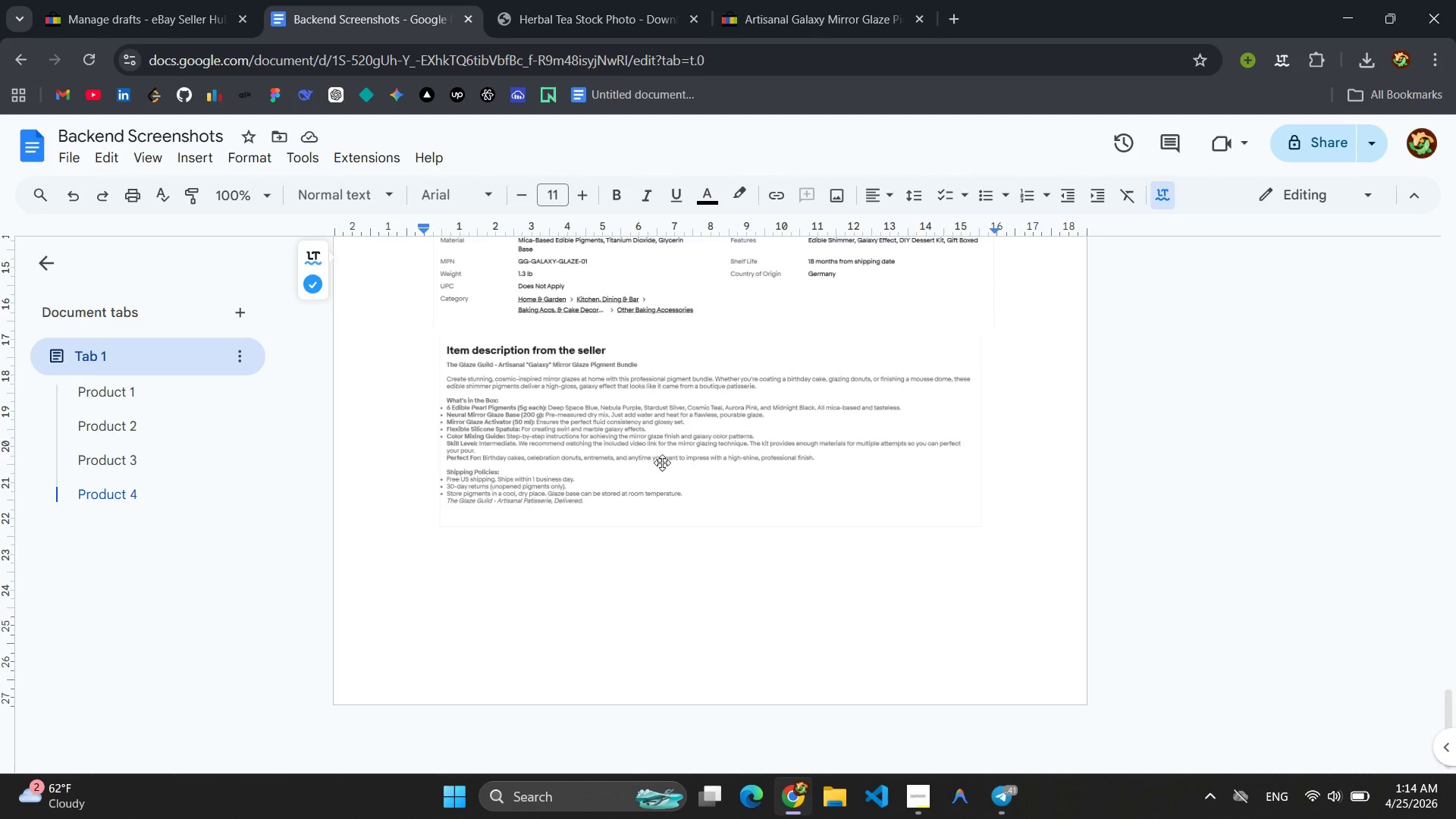 
left_click([380, 202])
 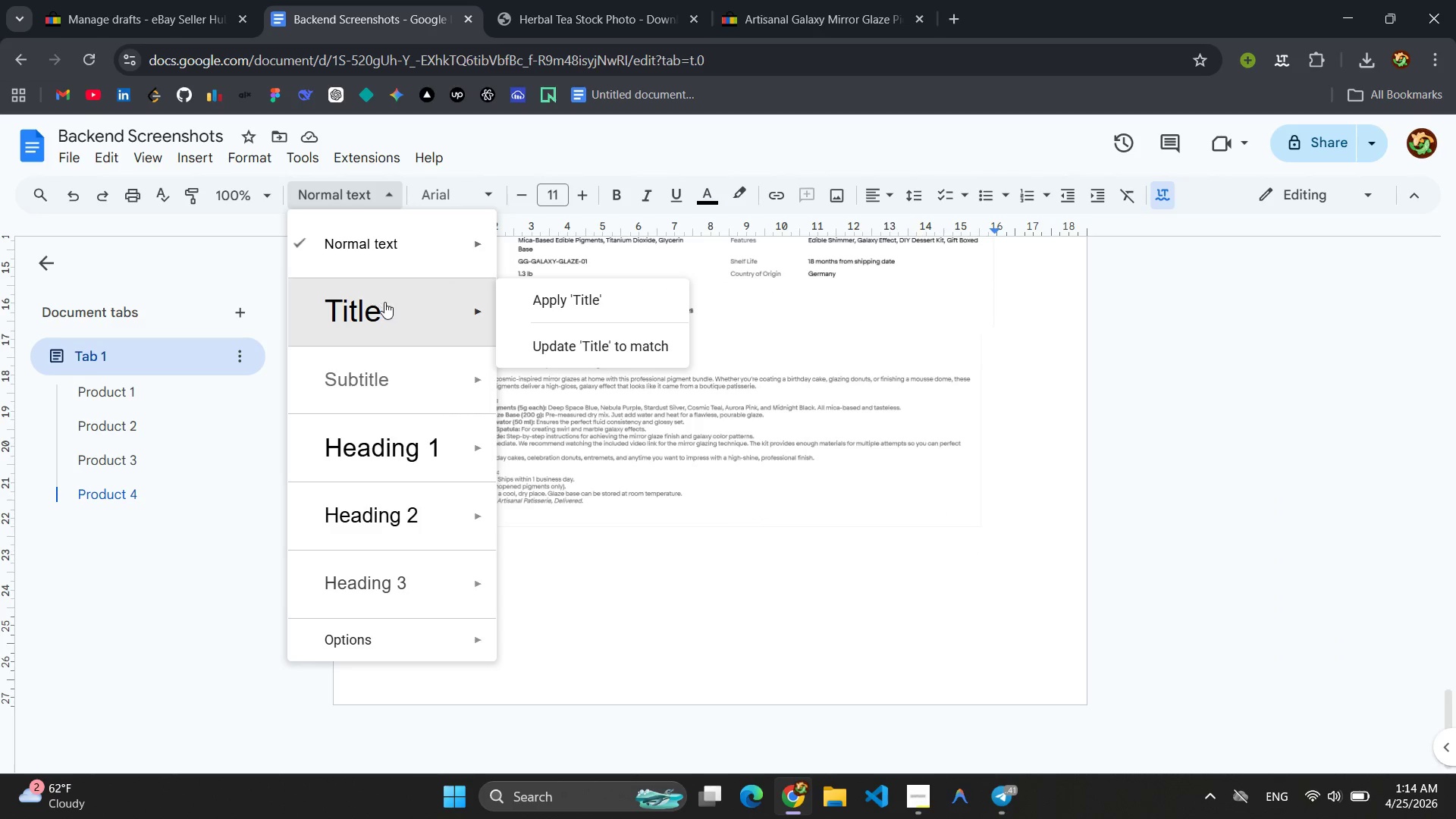 
left_click([385, 306])
 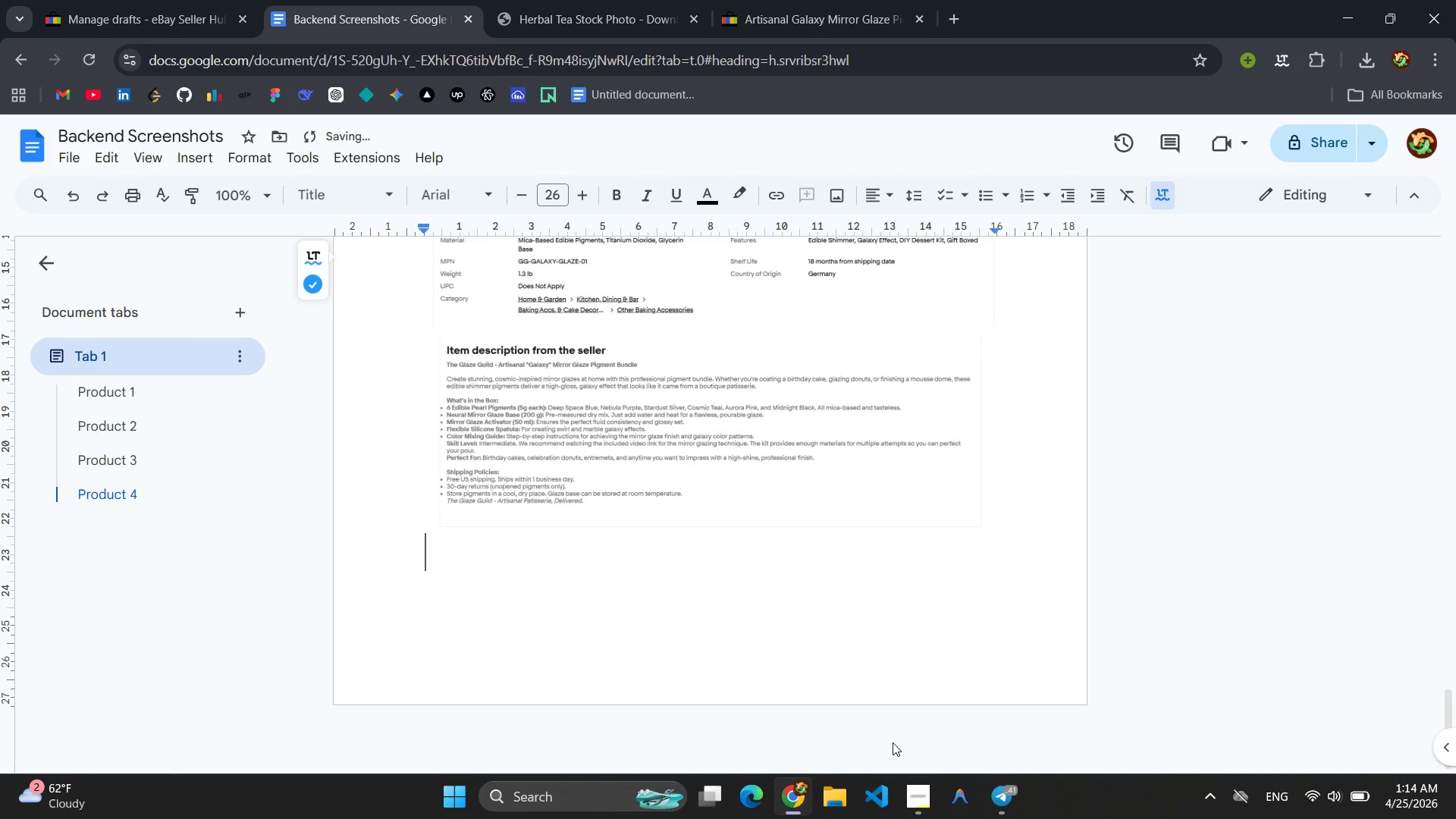 
type(Product 5)
 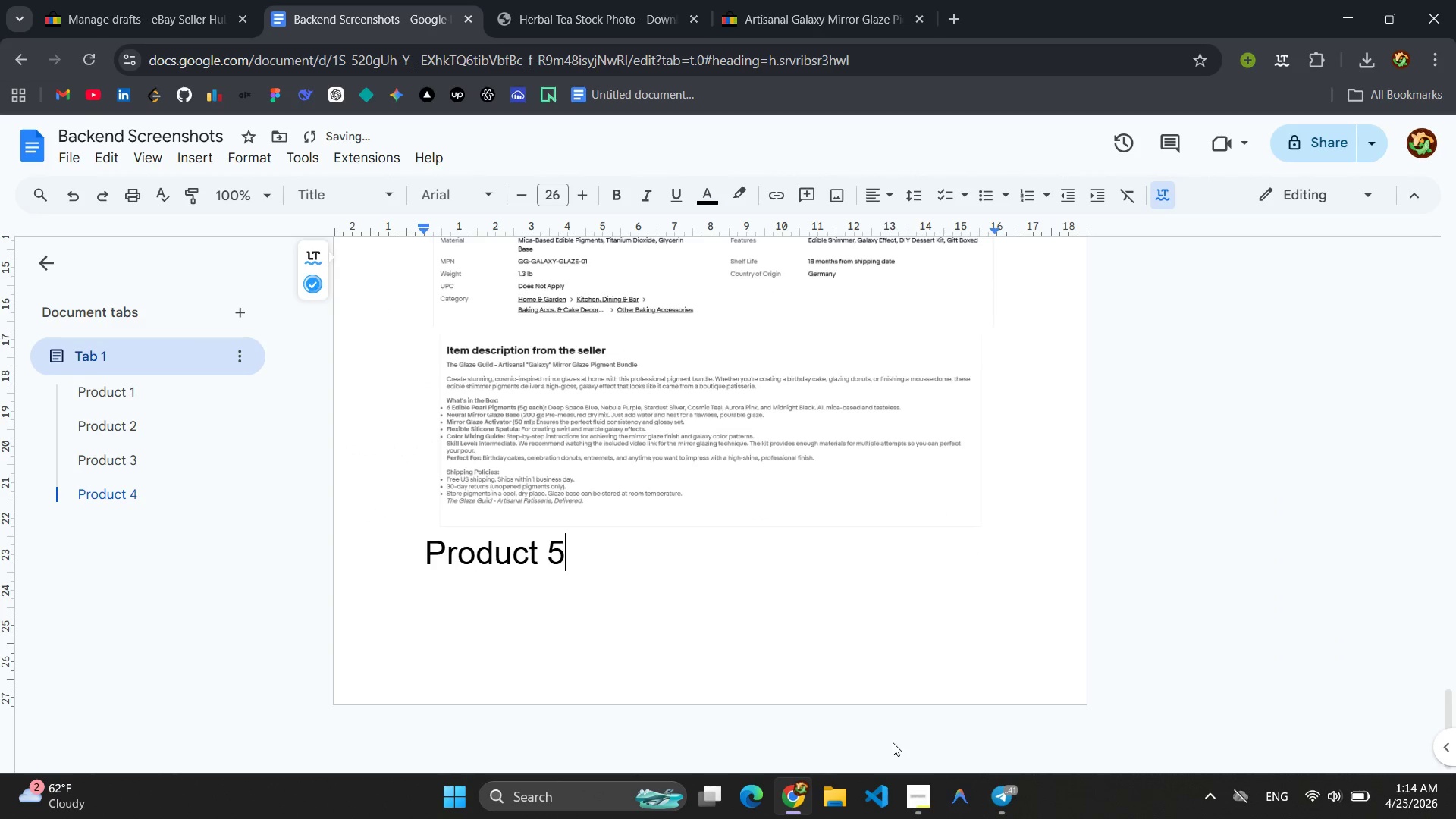 
key(Enter)
 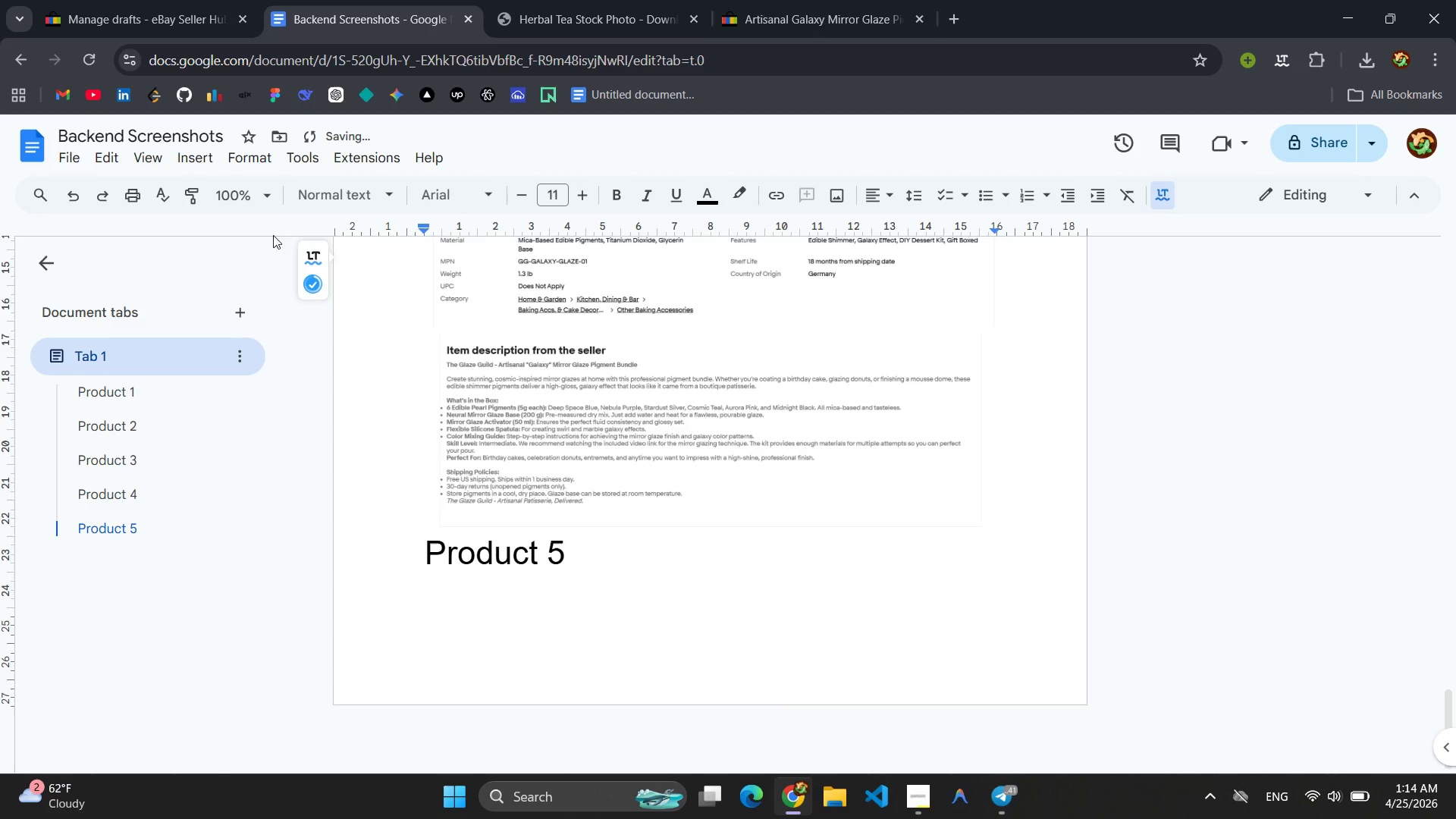 
left_click([210, 158])
 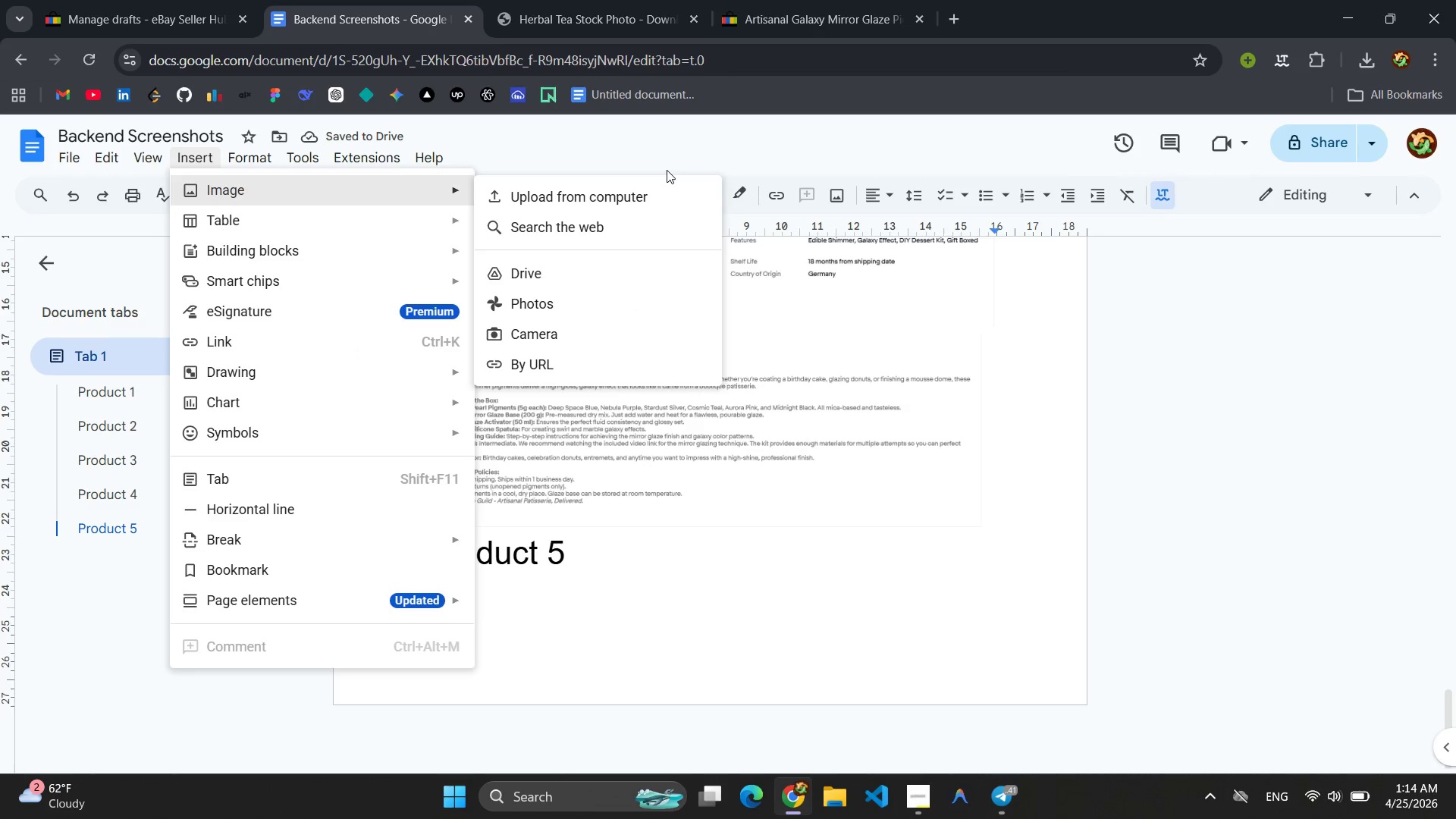 
left_click([598, 198])
 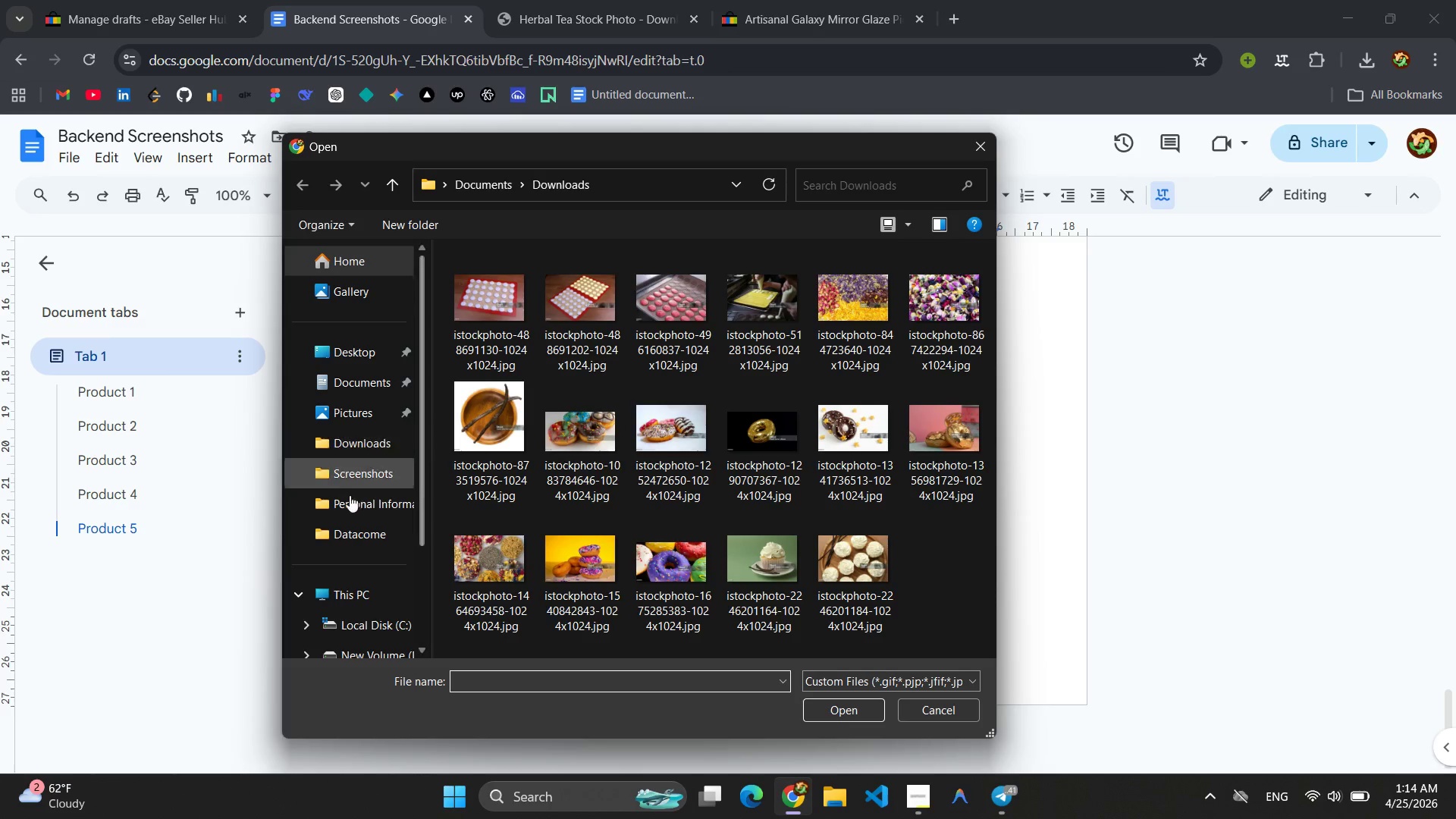 
left_click([349, 485])
 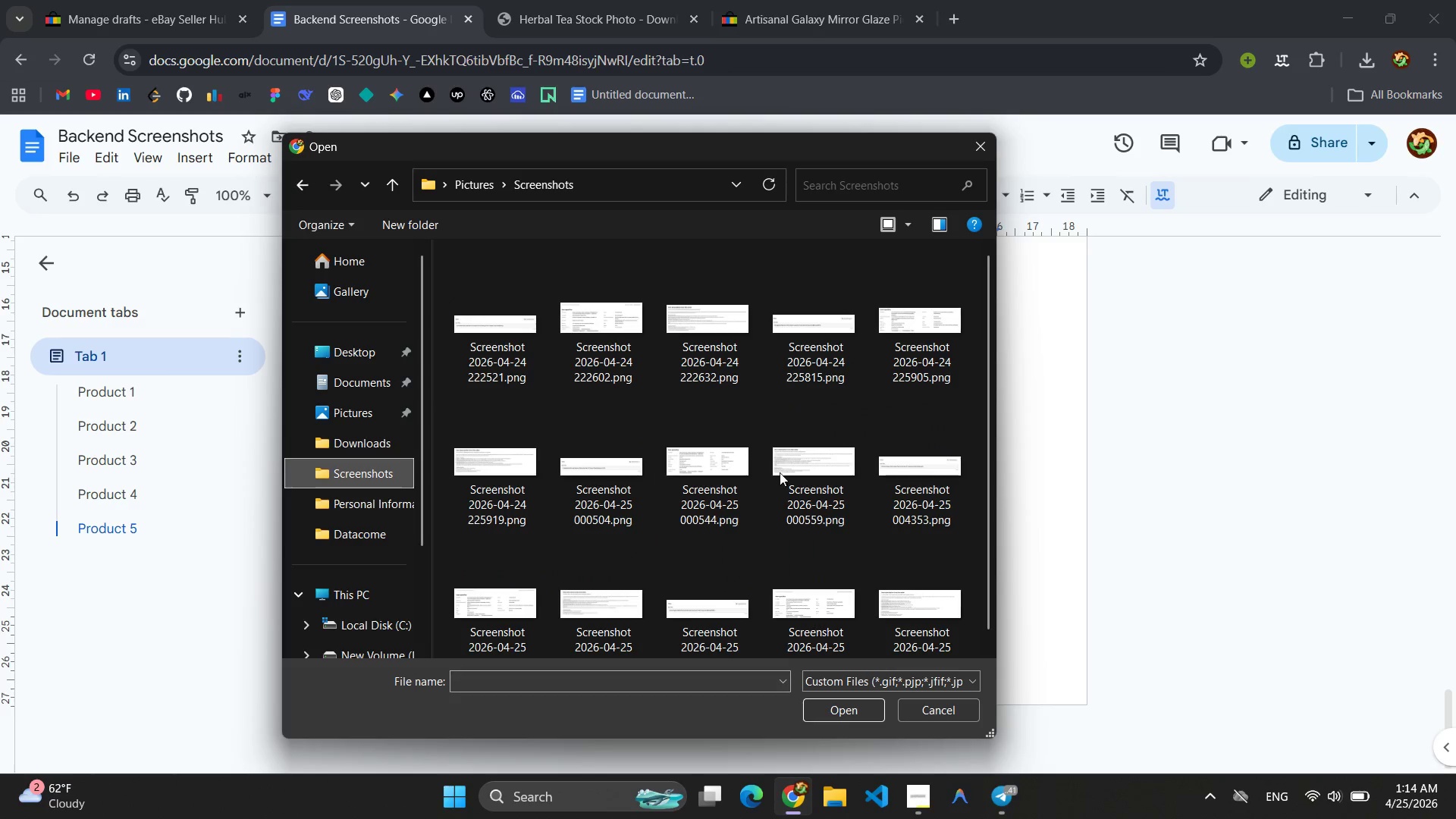 
scroll: coordinate [824, 469], scroll_direction: down, amount: 8.0
 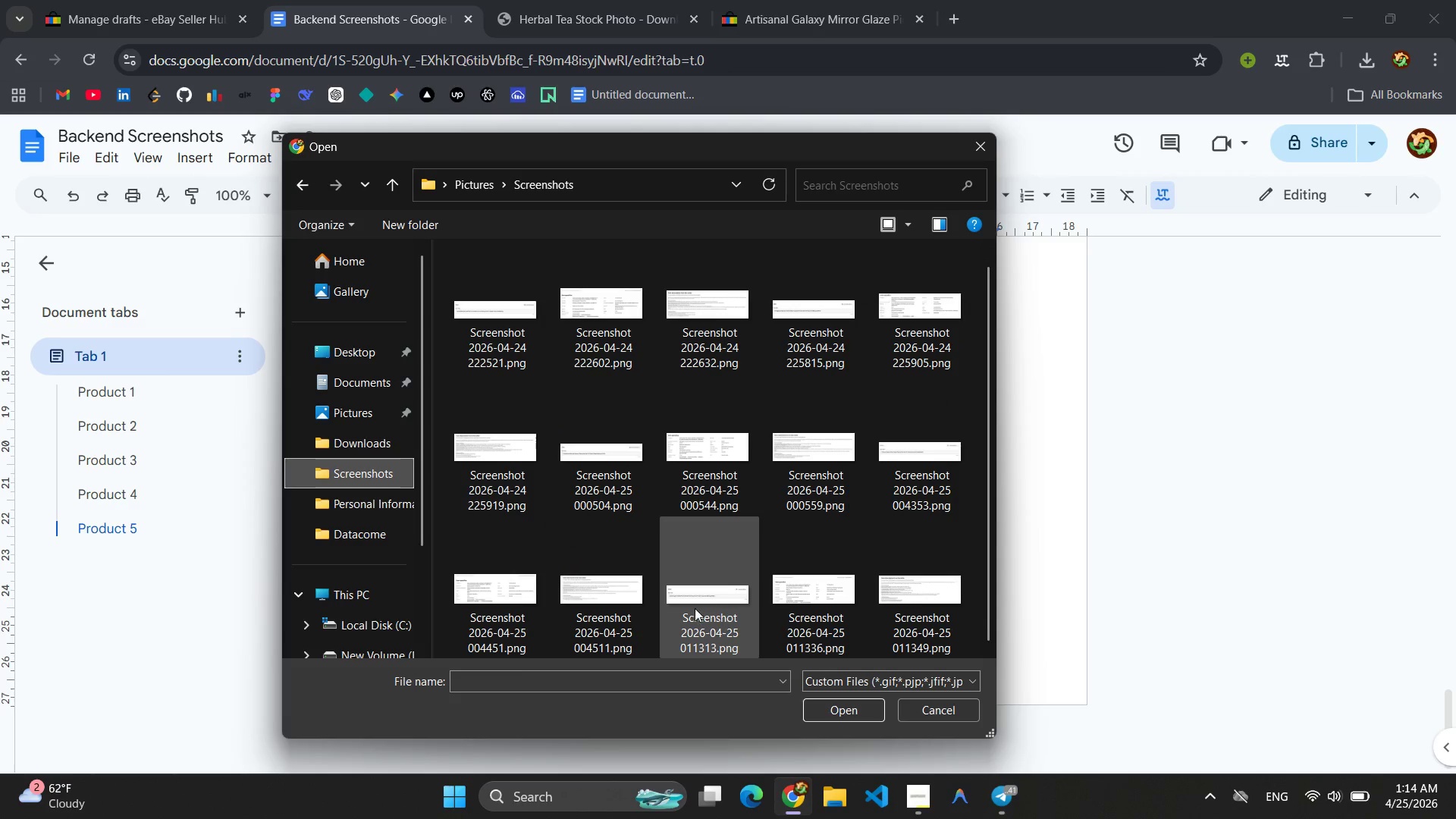 
left_click([691, 608])
 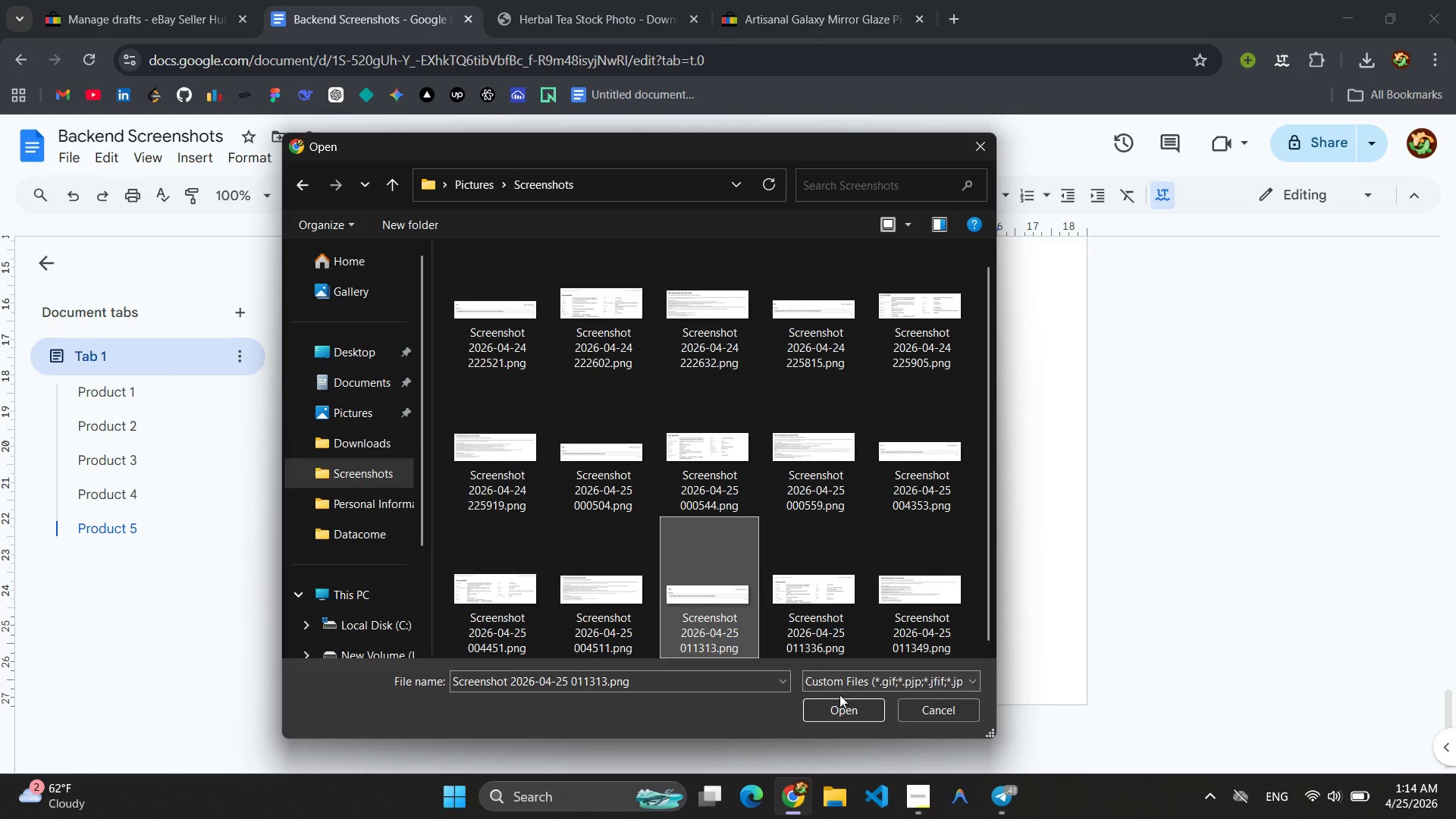 
left_click([839, 709])
 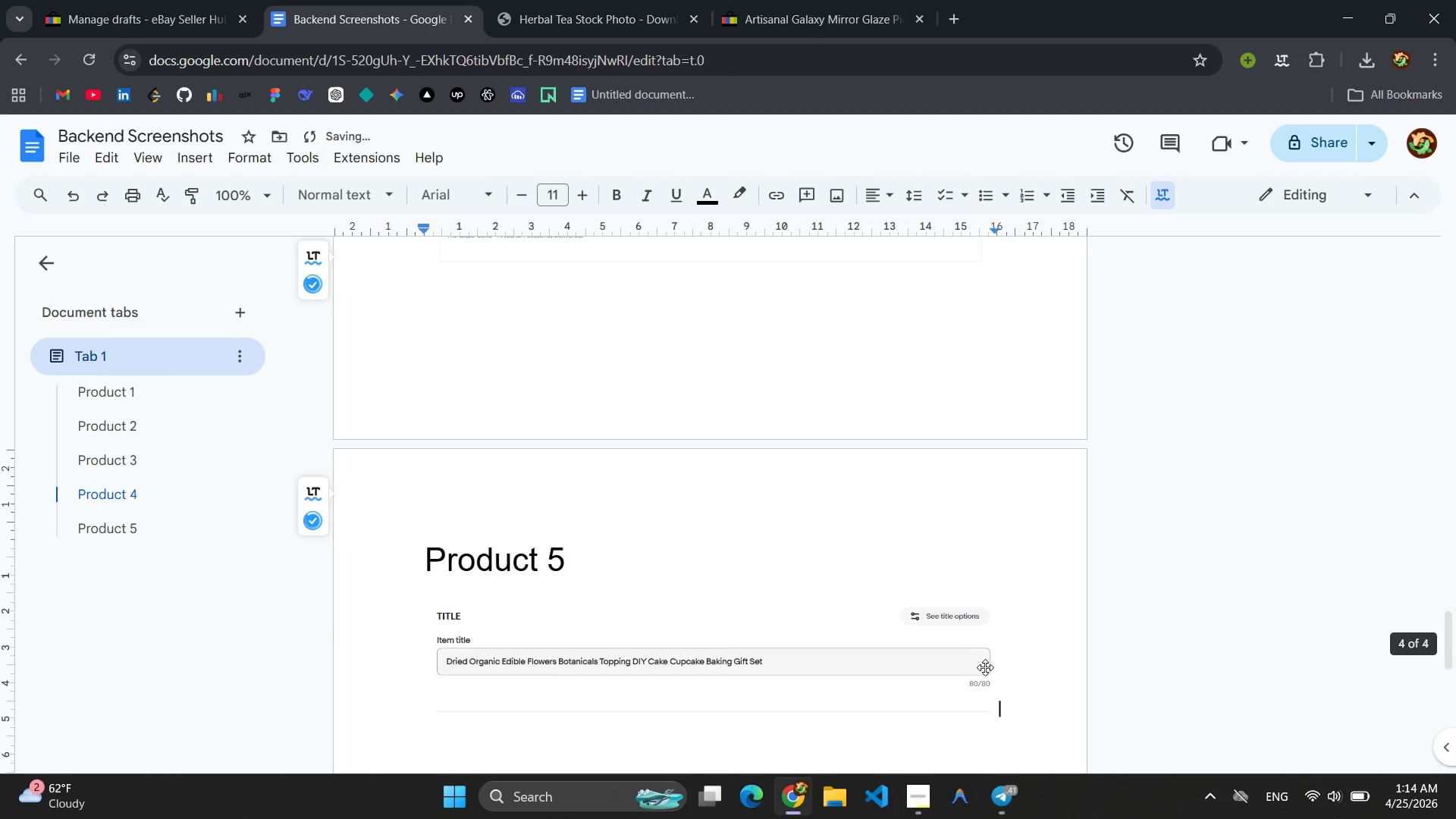 
key(Enter)
 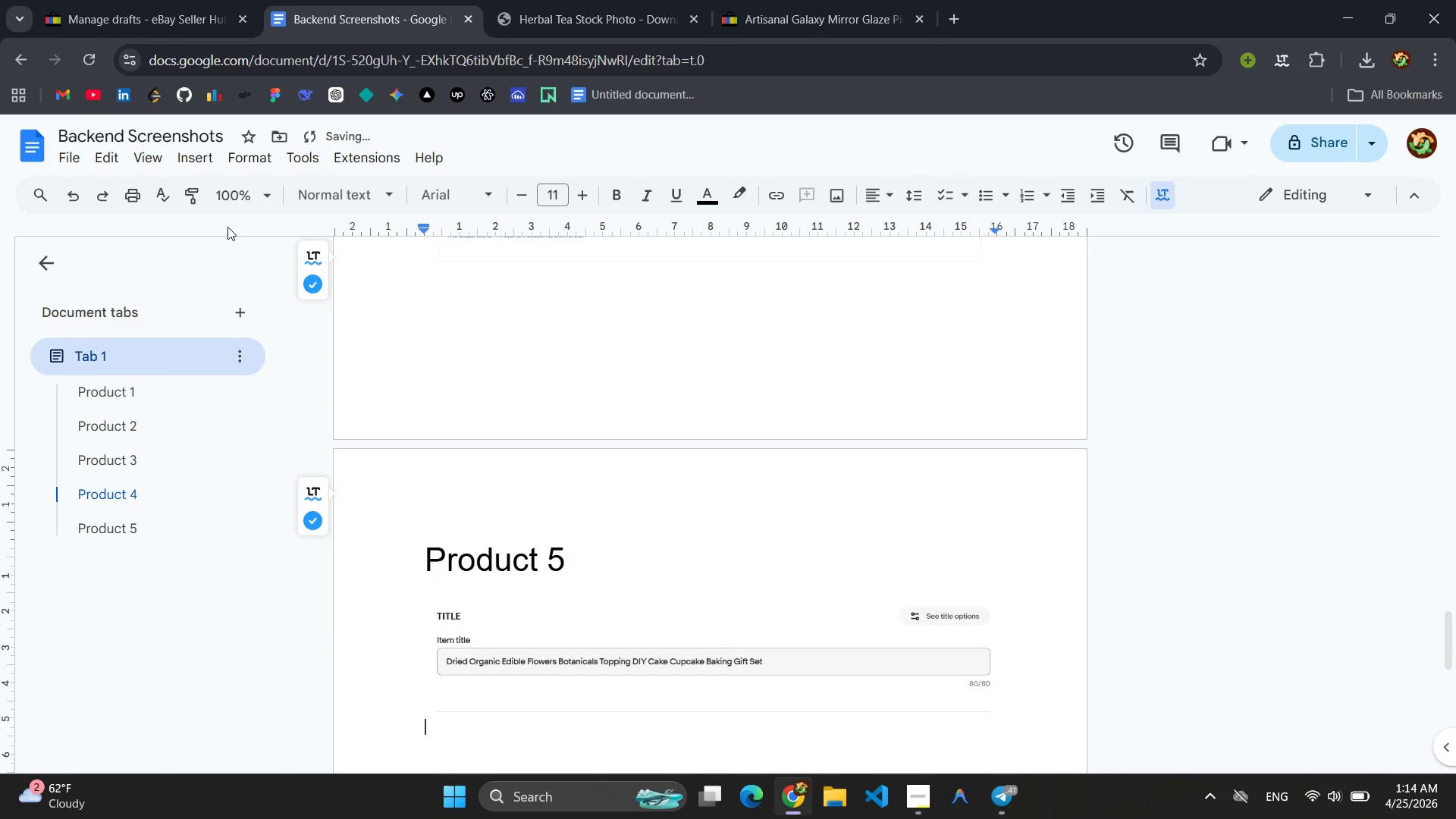 
left_click([201, 168])
 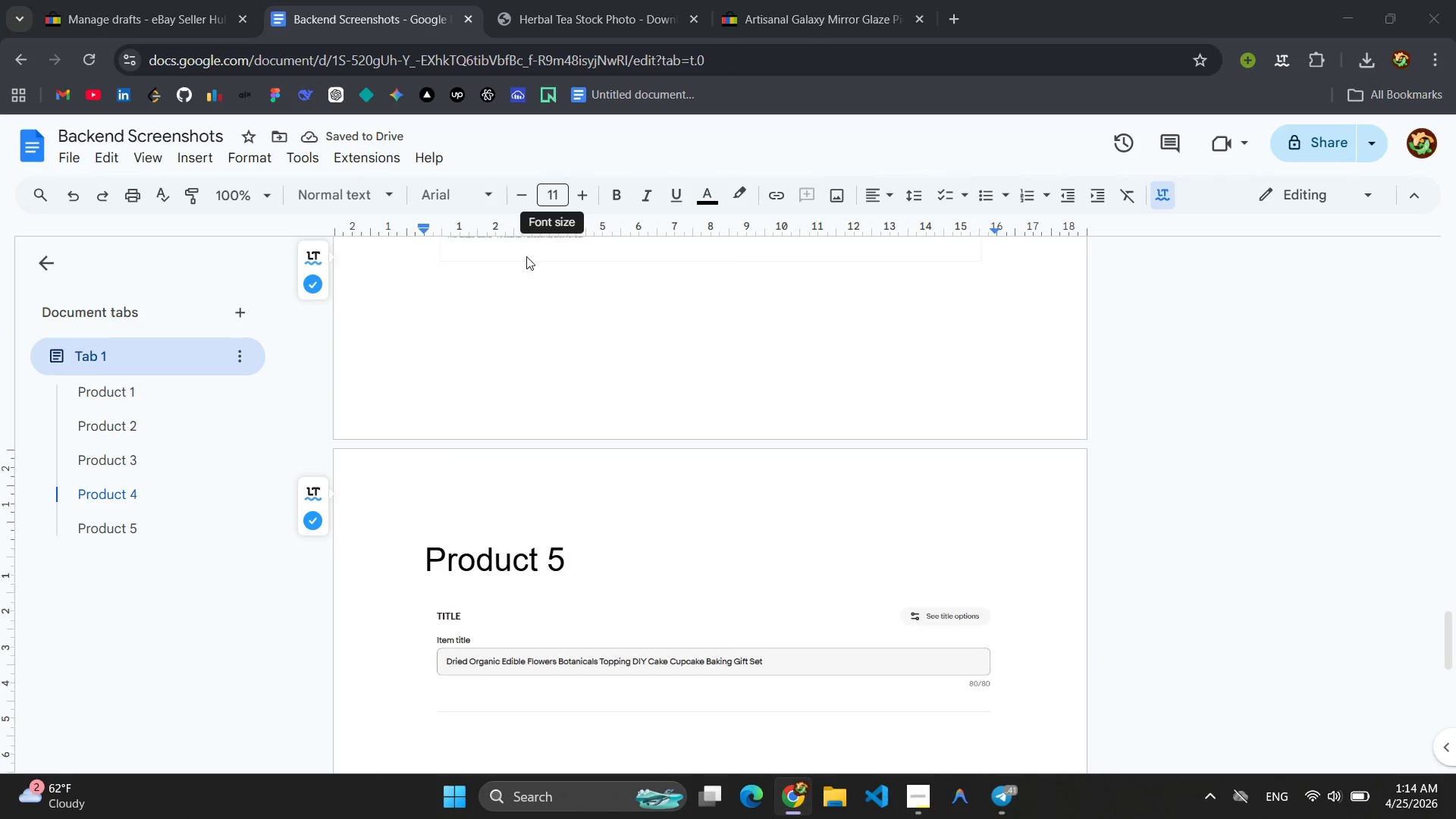 
scroll: coordinate [689, 475], scroll_direction: down, amount: 10.0
 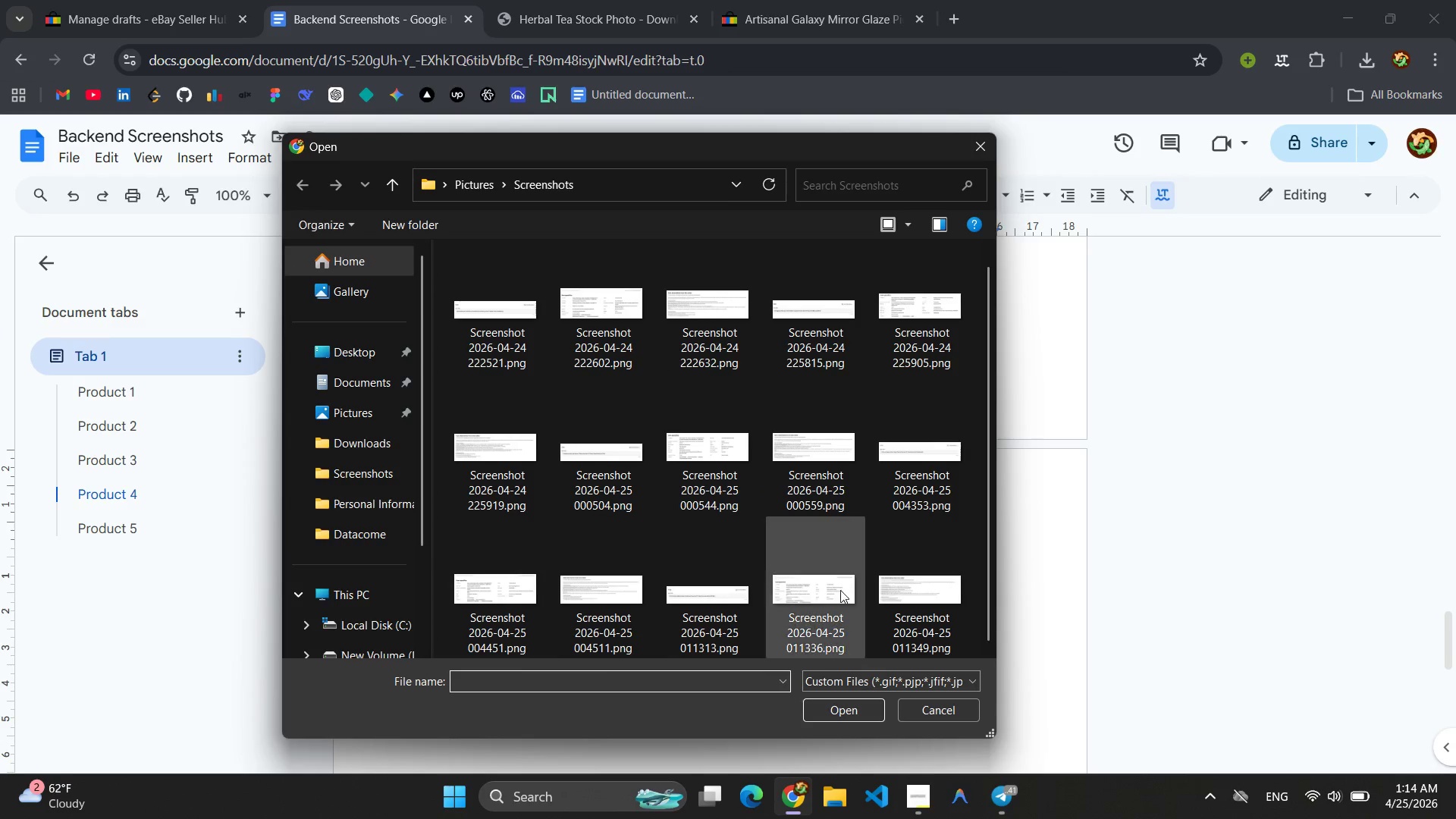 
left_click([830, 598])
 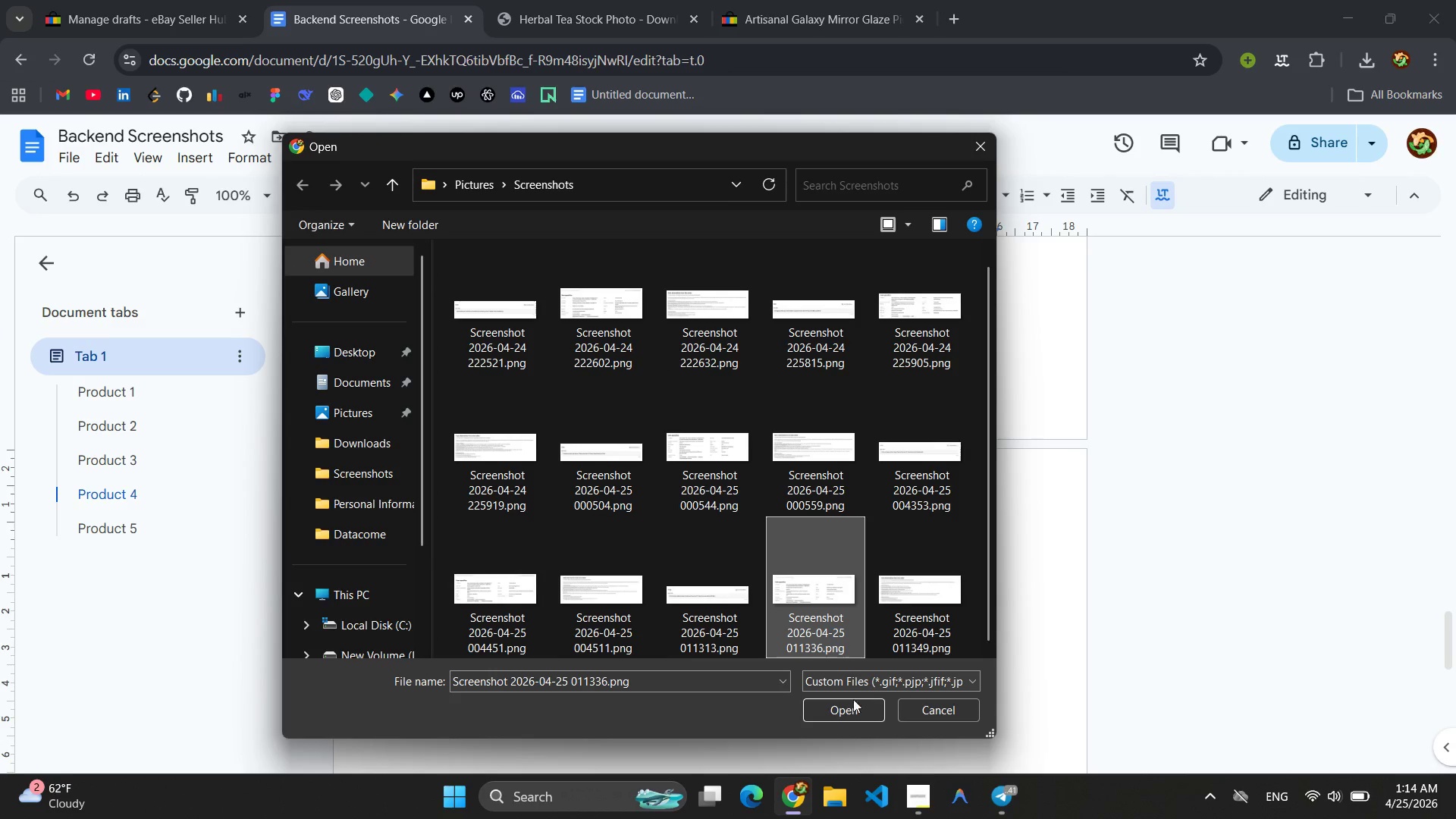 
left_click([846, 710])
 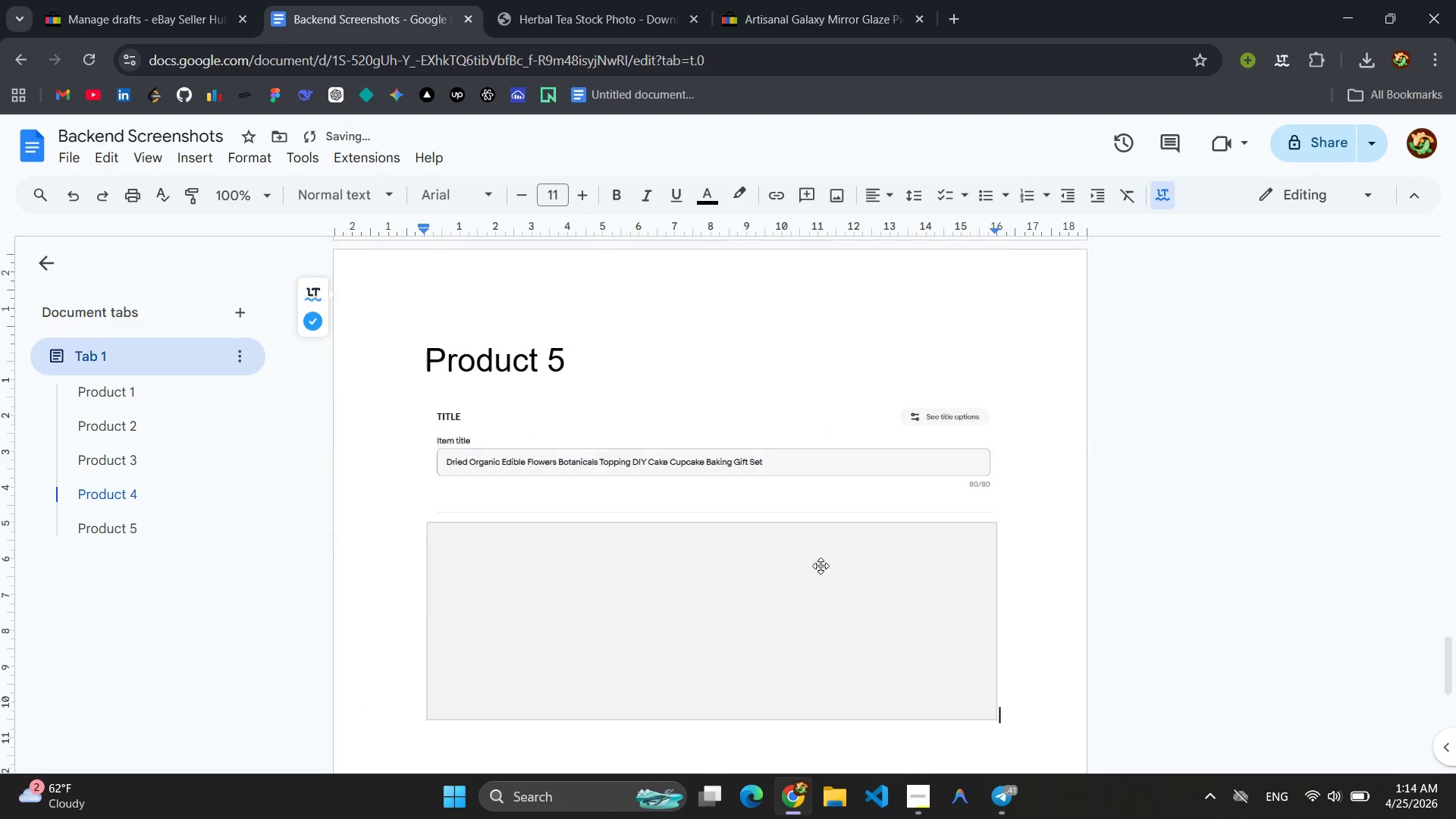 
scroll: coordinate [821, 566], scroll_direction: down, amount: 3.0
 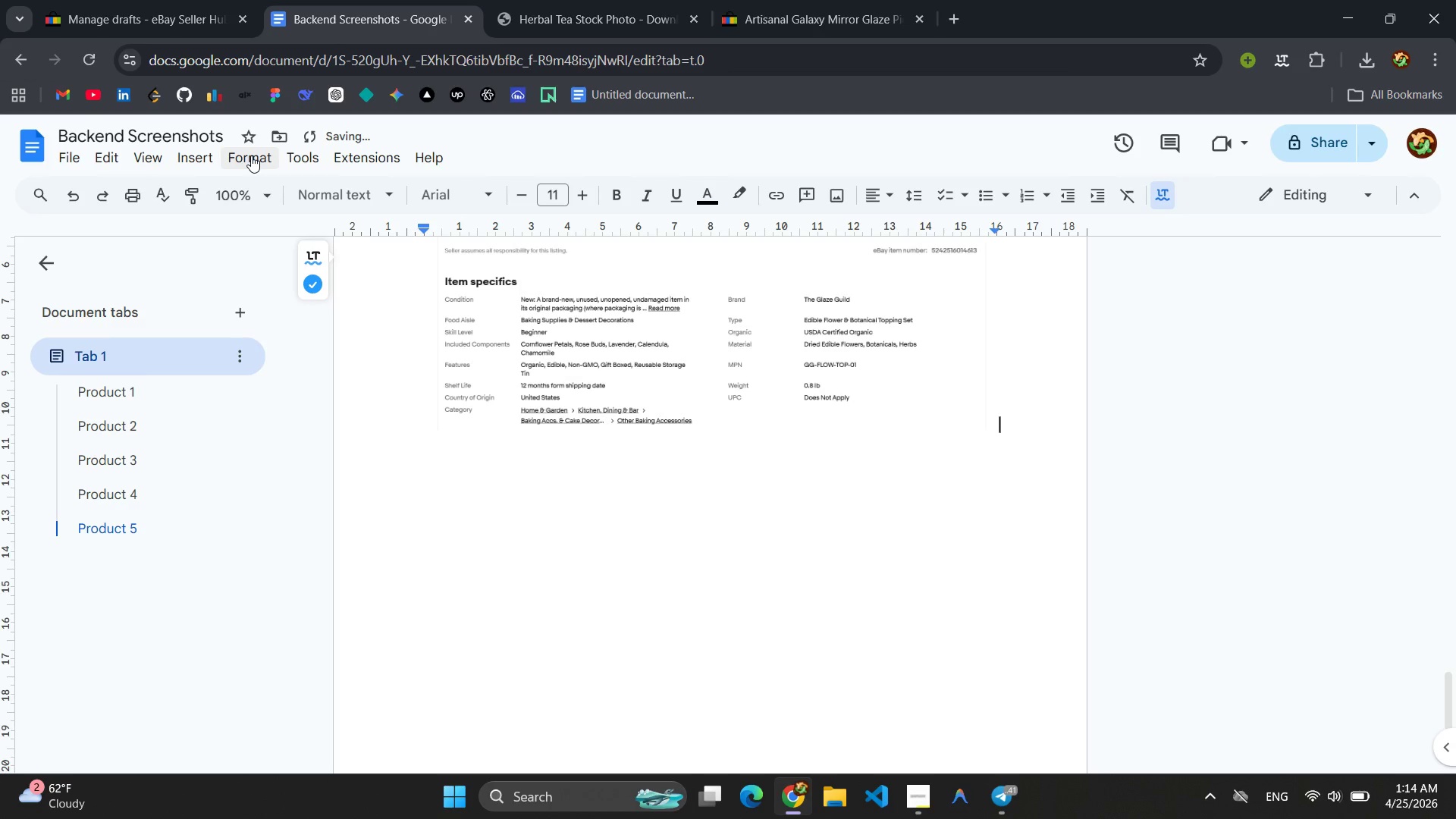 
left_click([205, 155])
 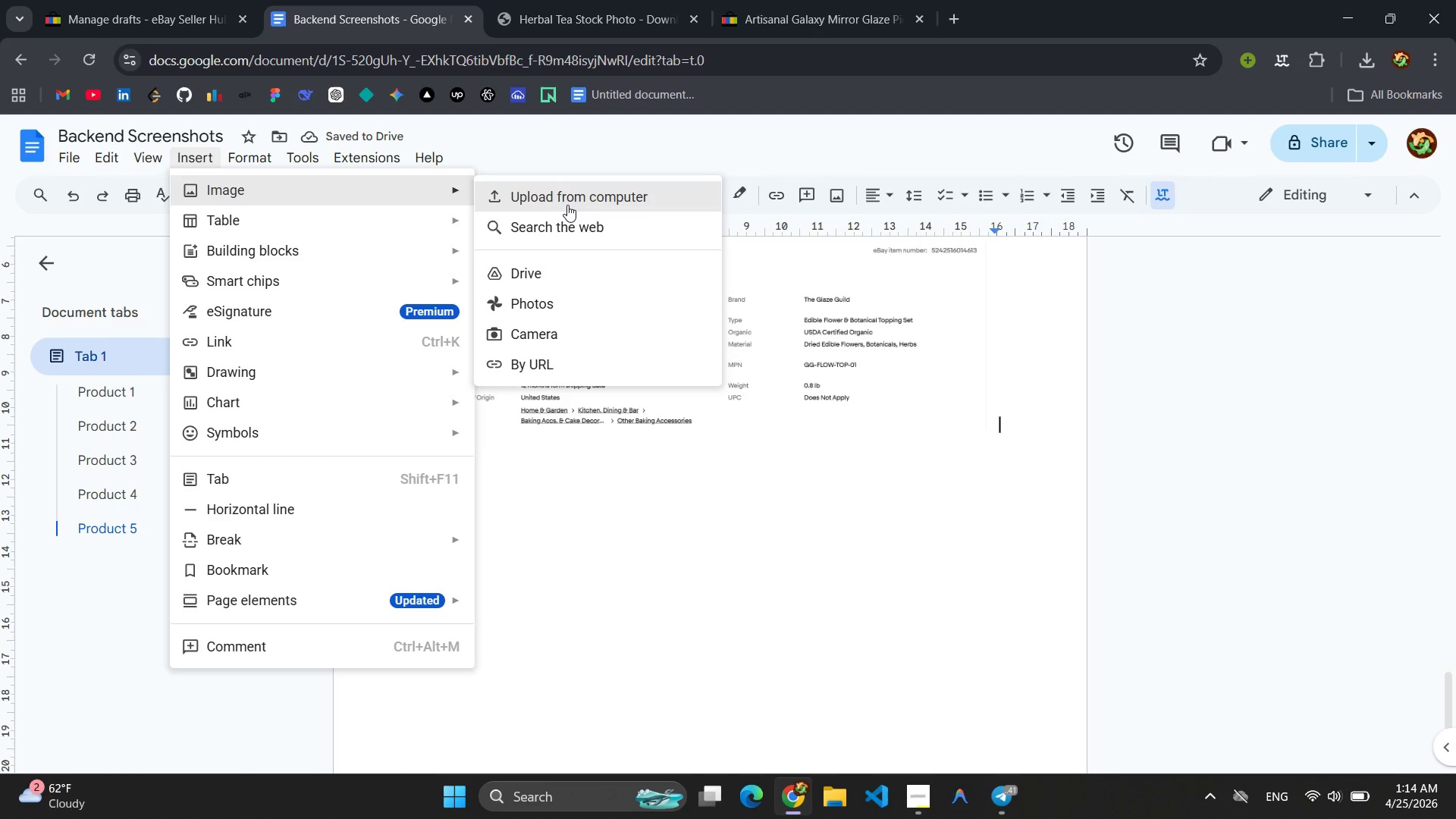 
left_click([569, 205])
 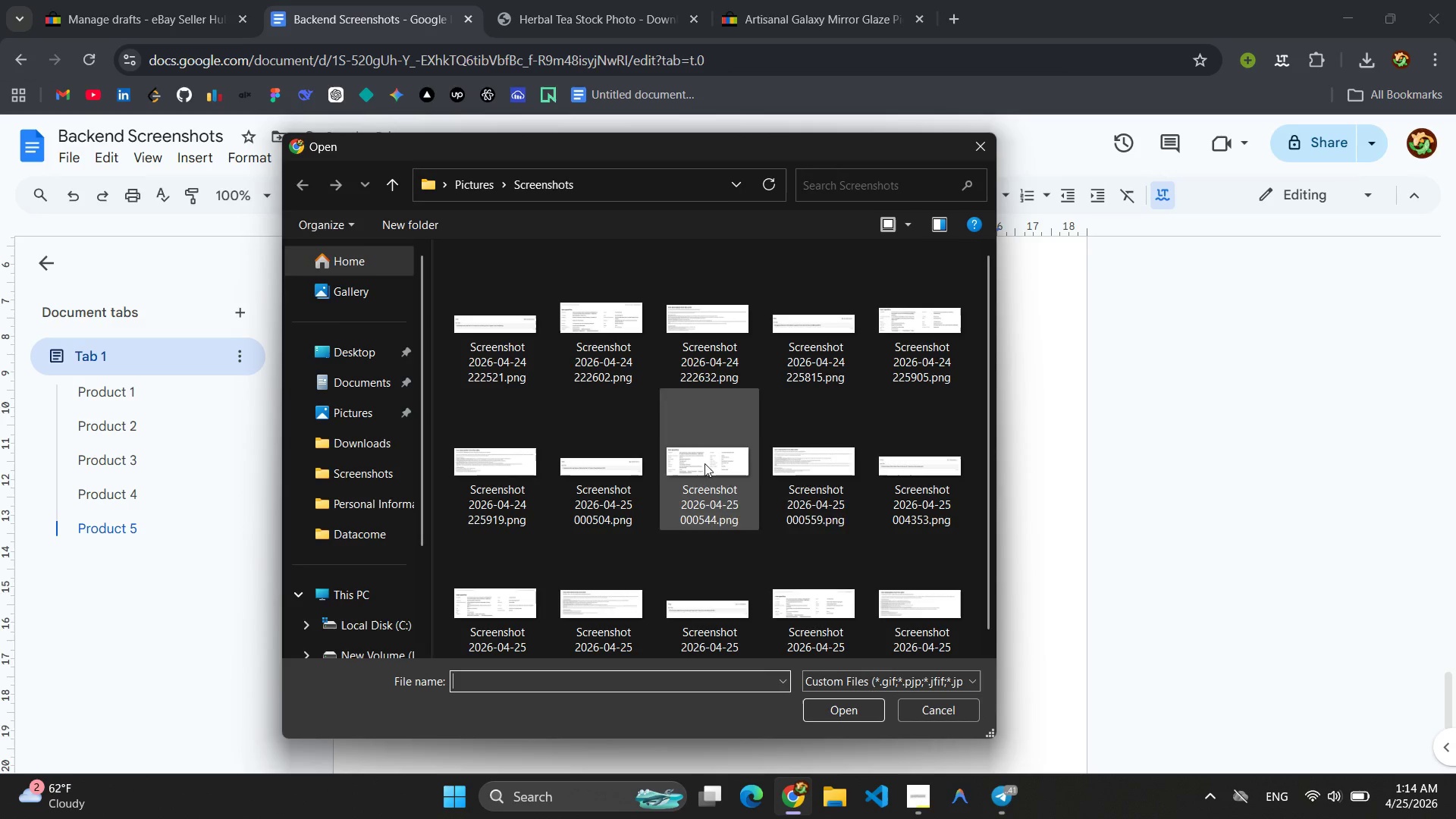 
left_click([942, 587])
 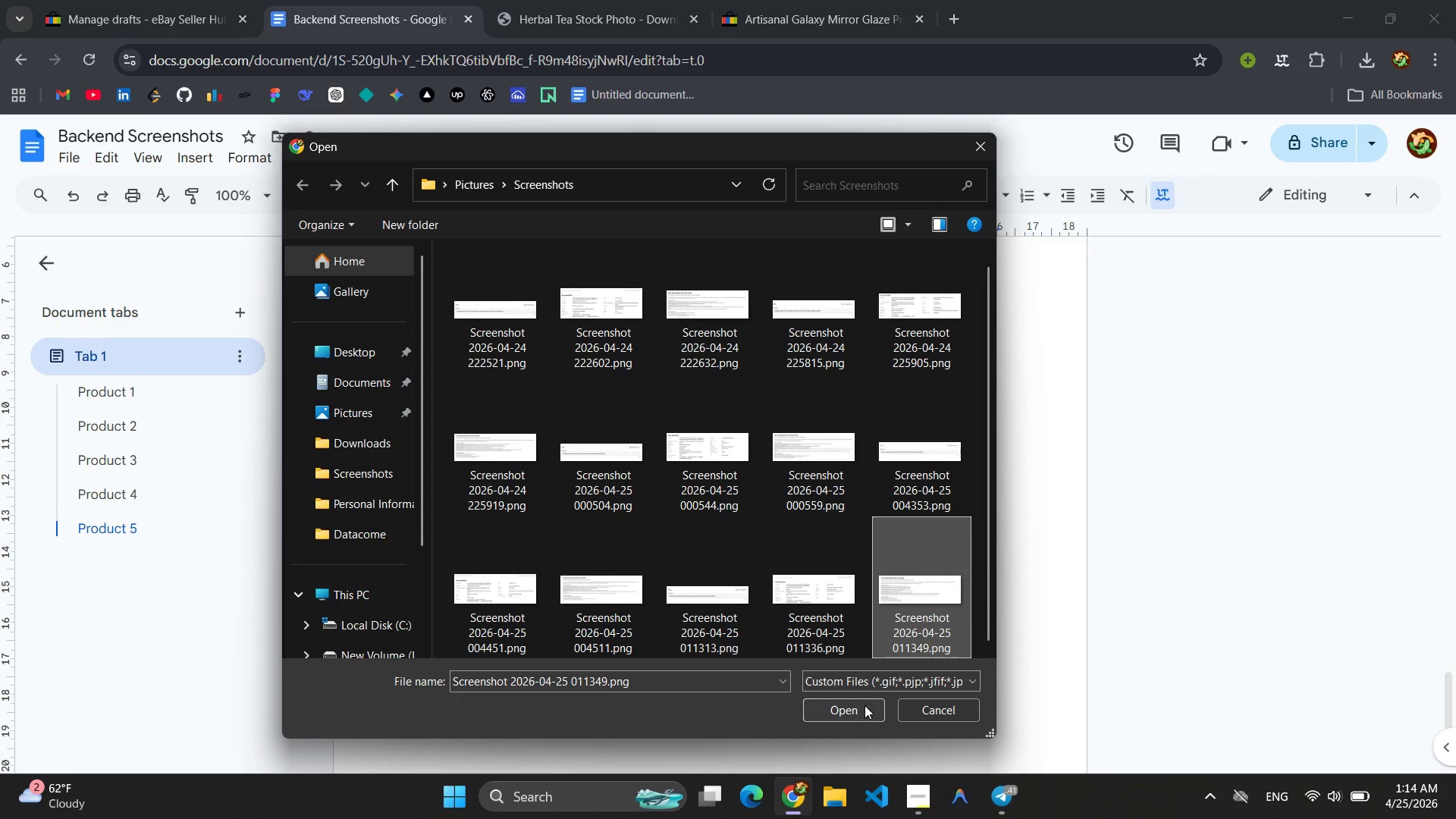 
scroll: coordinate [846, 568], scroll_direction: down, amount: 10.0
 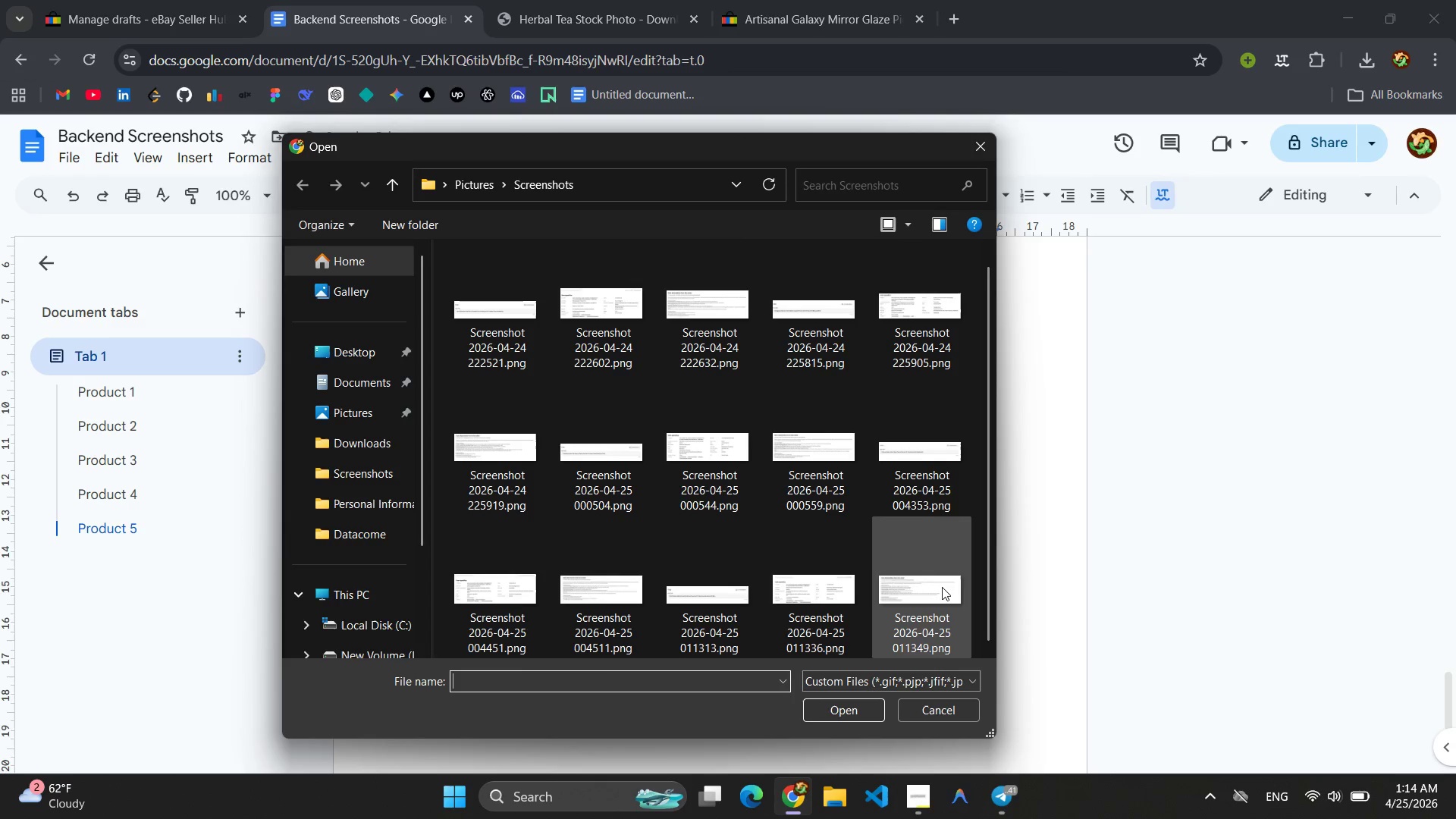 
left_click([864, 707])
 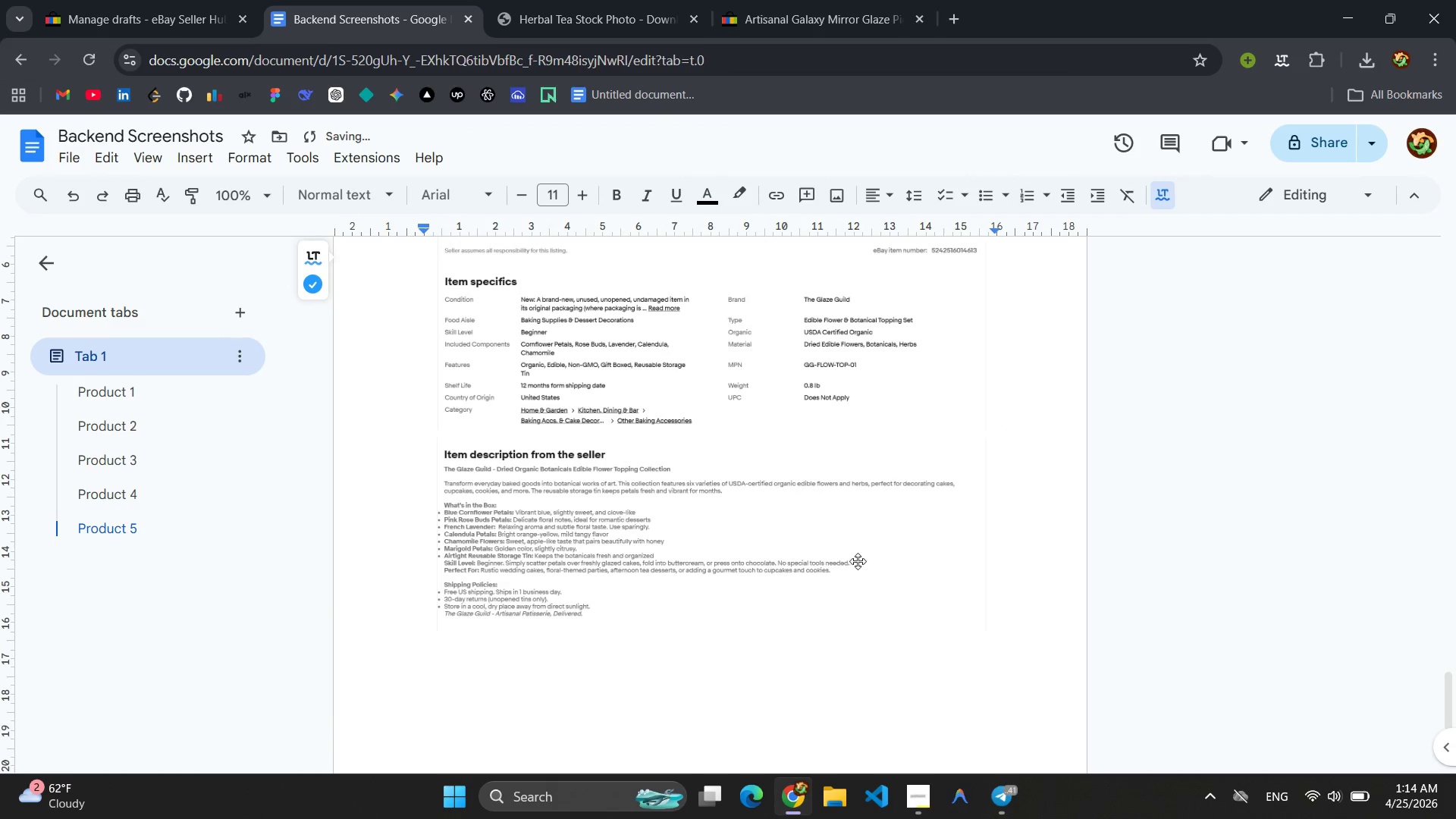 
scroll: coordinate [829, 486], scroll_direction: up, amount: 43.0
 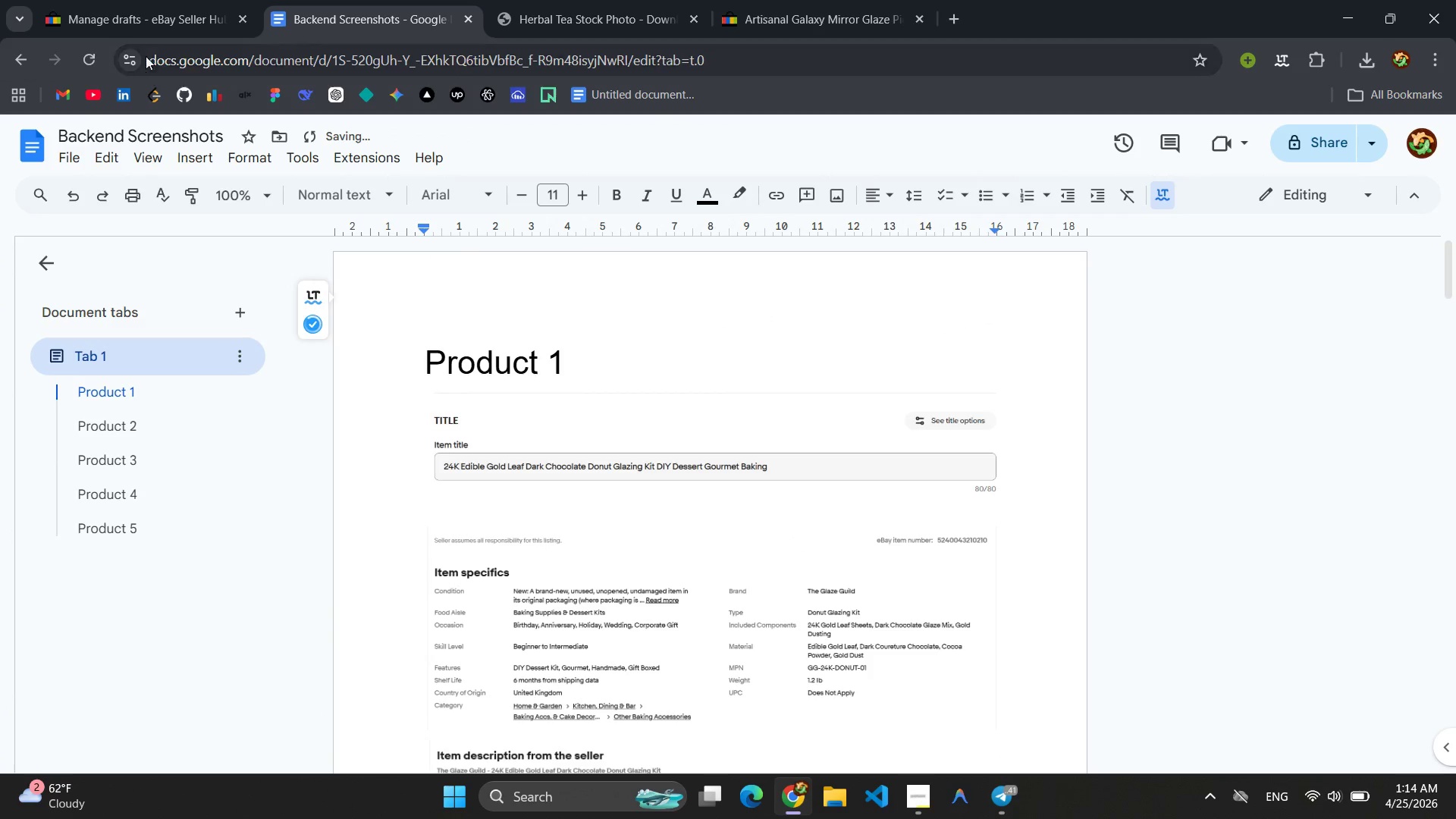 
left_click([138, 11])
 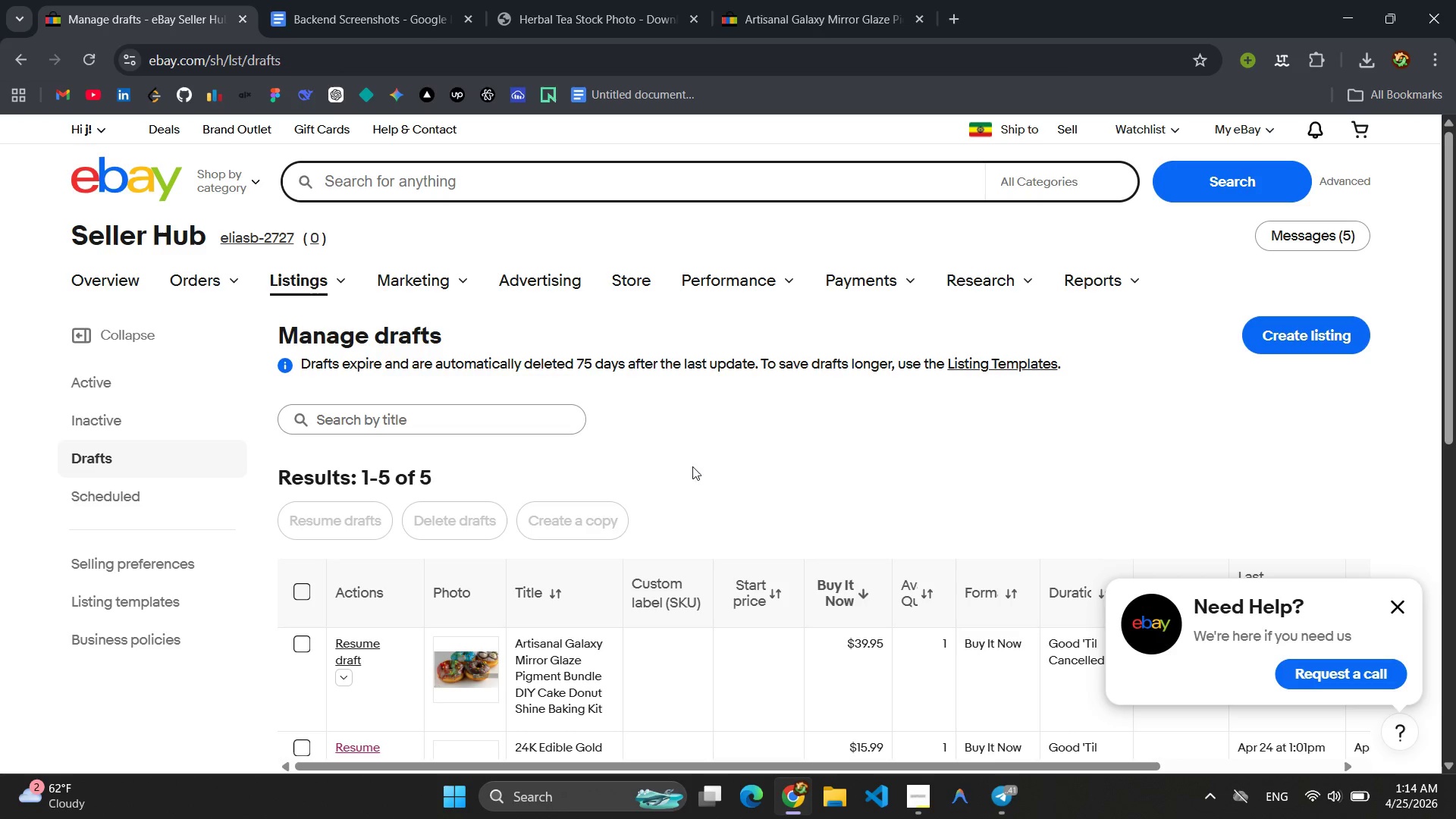 
scroll: coordinate [871, 460], scroll_direction: down, amount: 3.0
 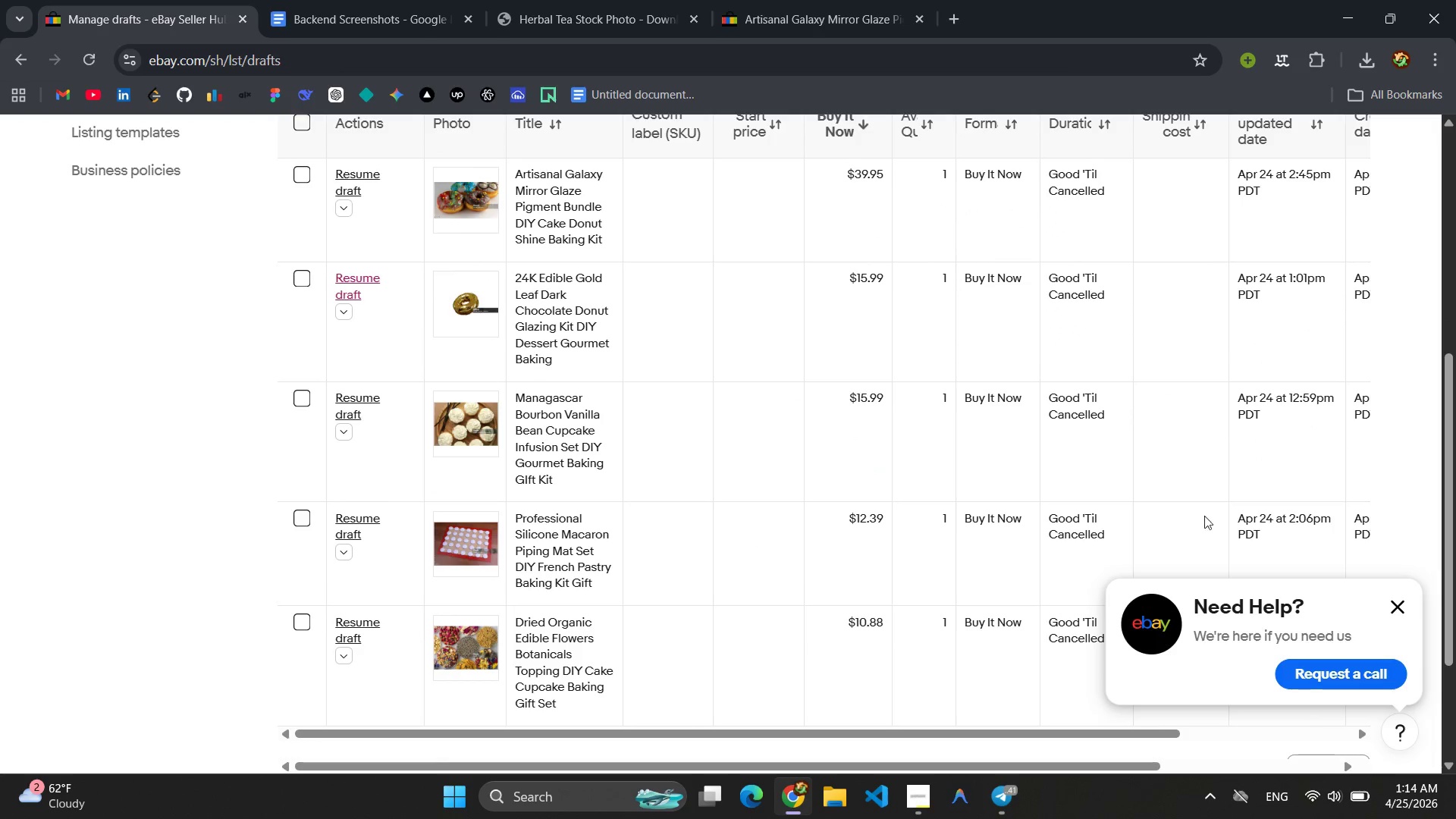 
left_click([1395, 606])
 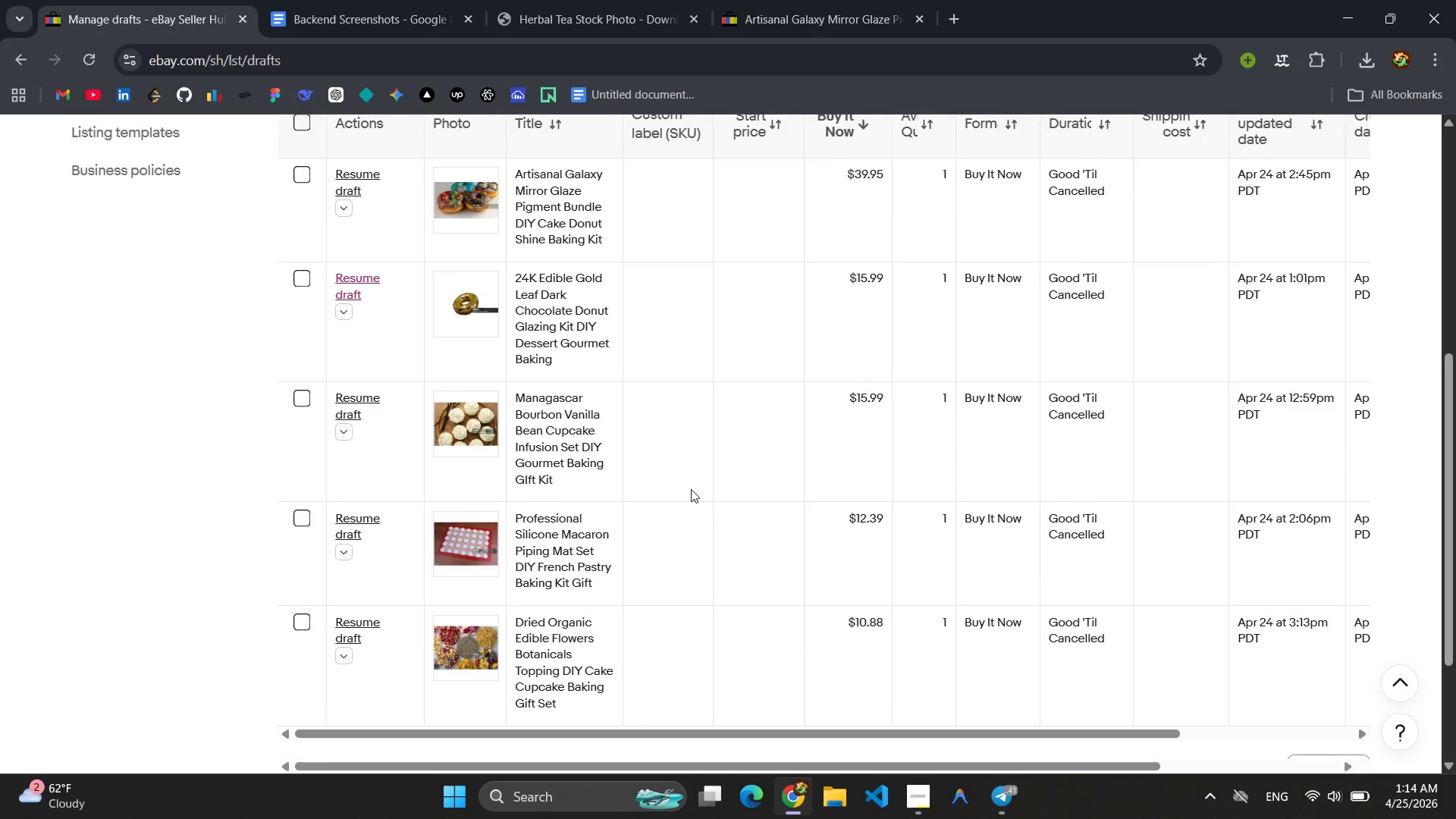 